 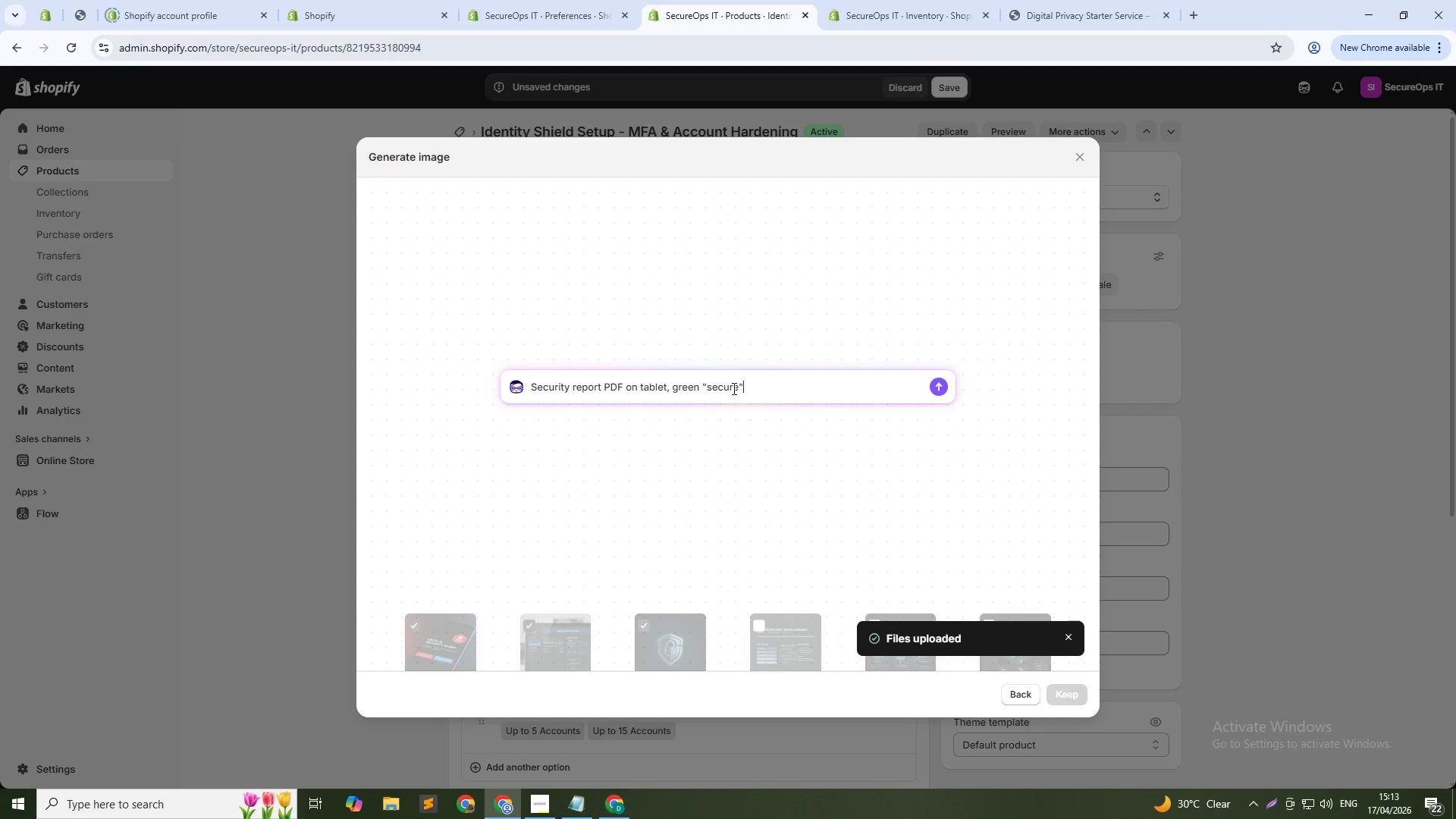 
type(, indicators, dark desk, professional setting, 1:1)
 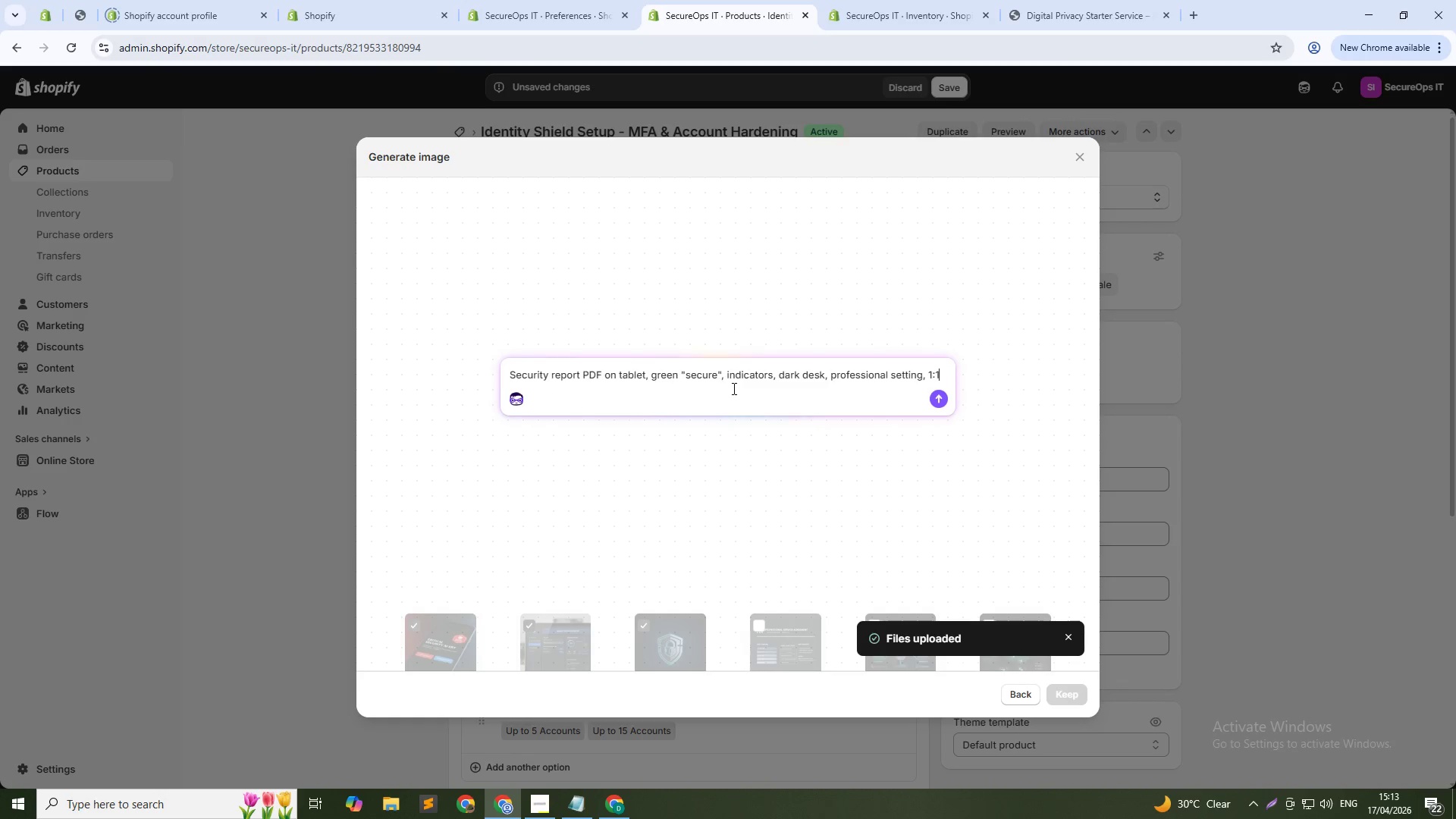 
hold_key(key=Enter, duration=0.34)
 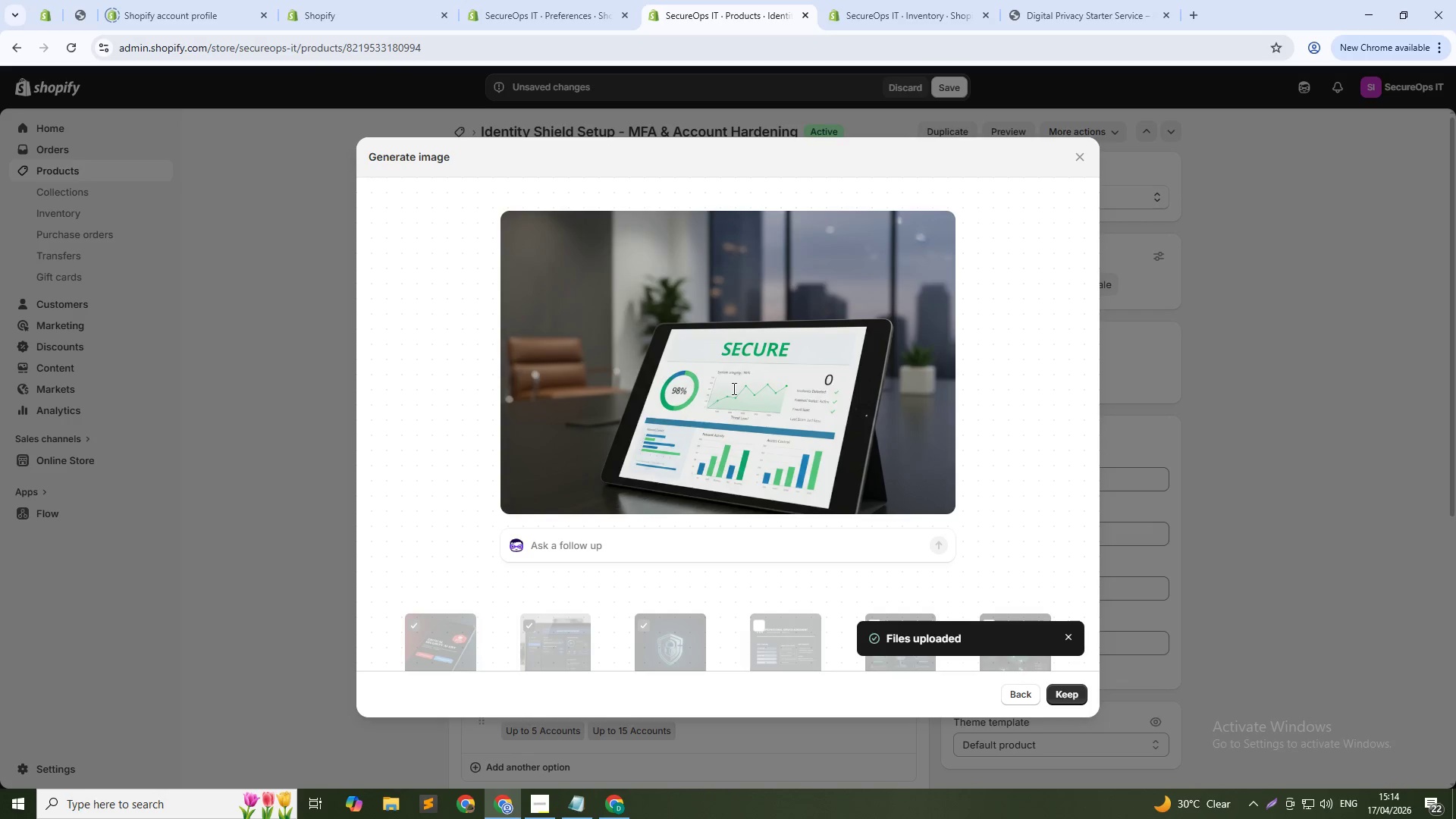 
wait(41.05)
 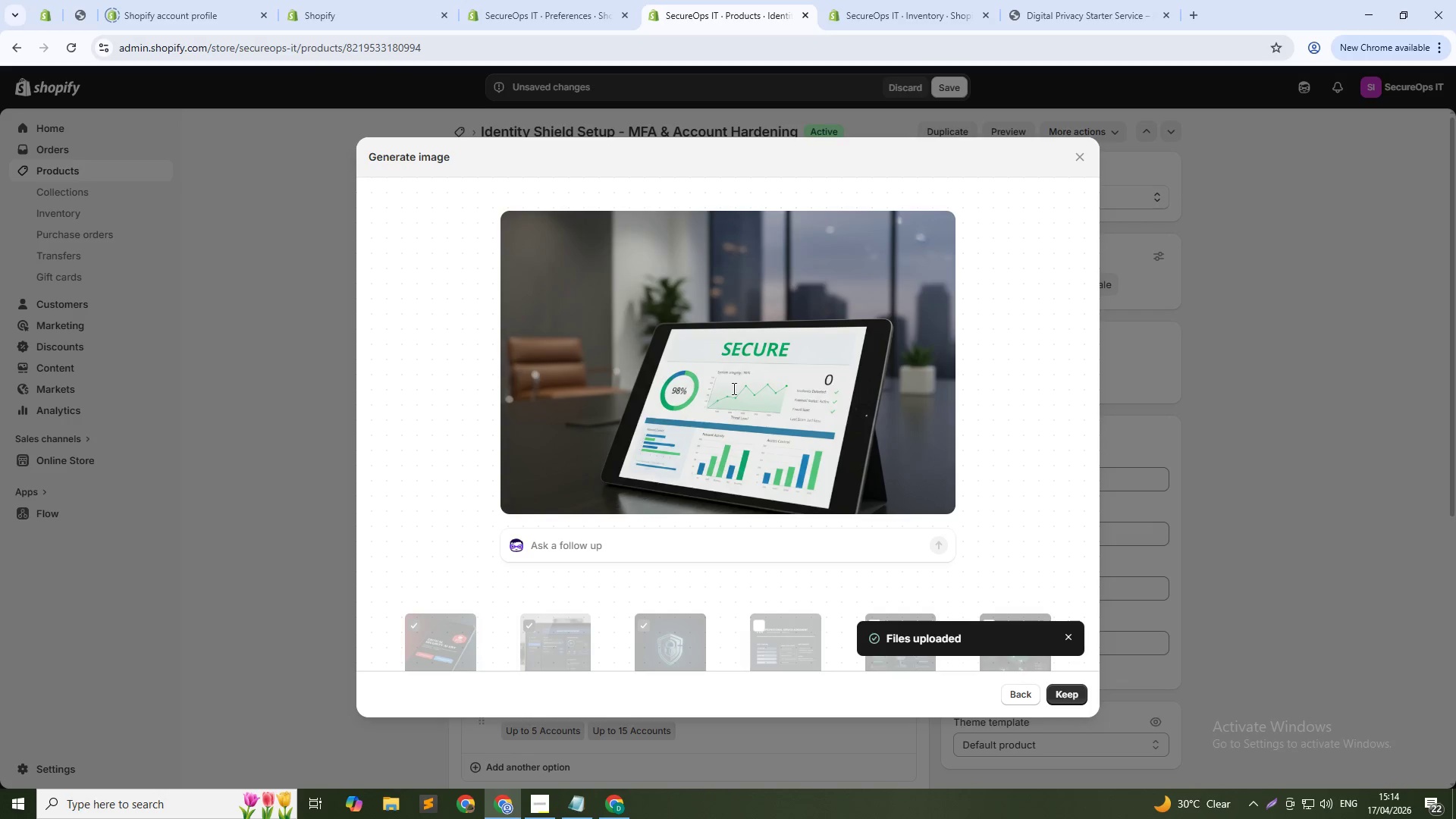 
left_click([1059, 690])
 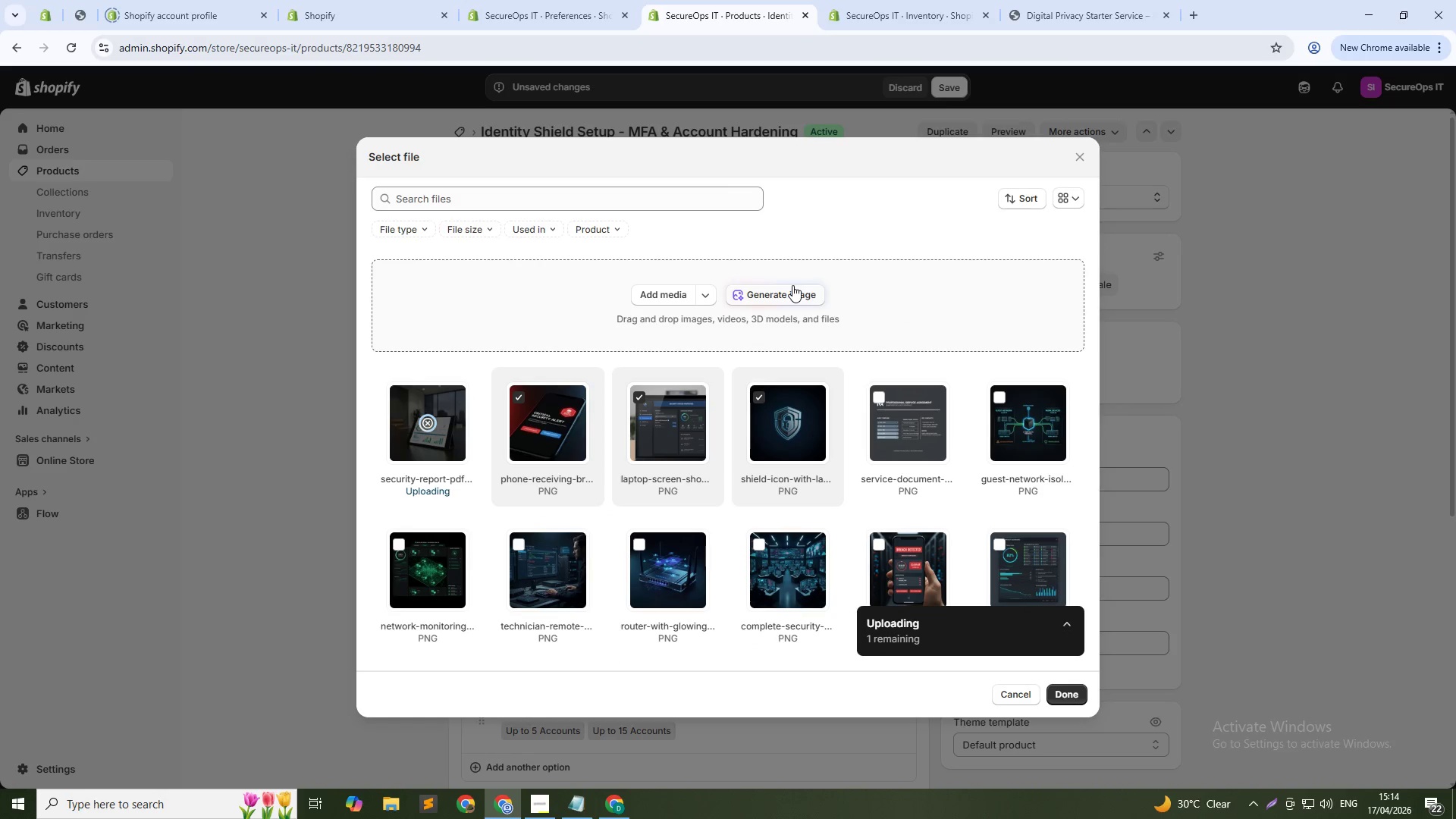 
left_click([787, 289])
 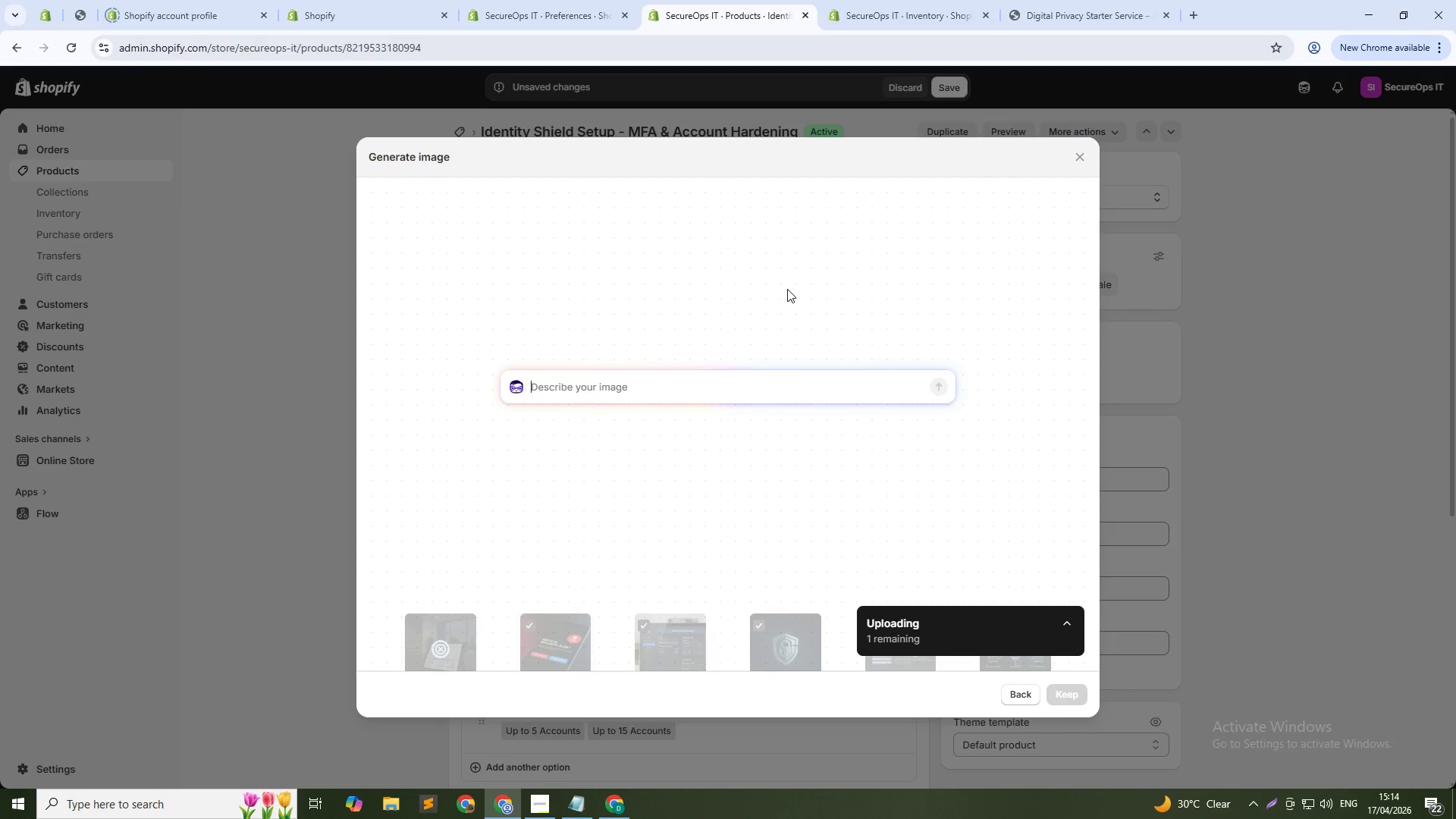 
type(Two FortKey Pro keys with shield con)
key(Backspace)
key(Backspace)
key(Backspace)
type(icon, complete identity protection kit, dark surface, 1"1)
key(Backspace)
key(Backspace)
type(:1)
 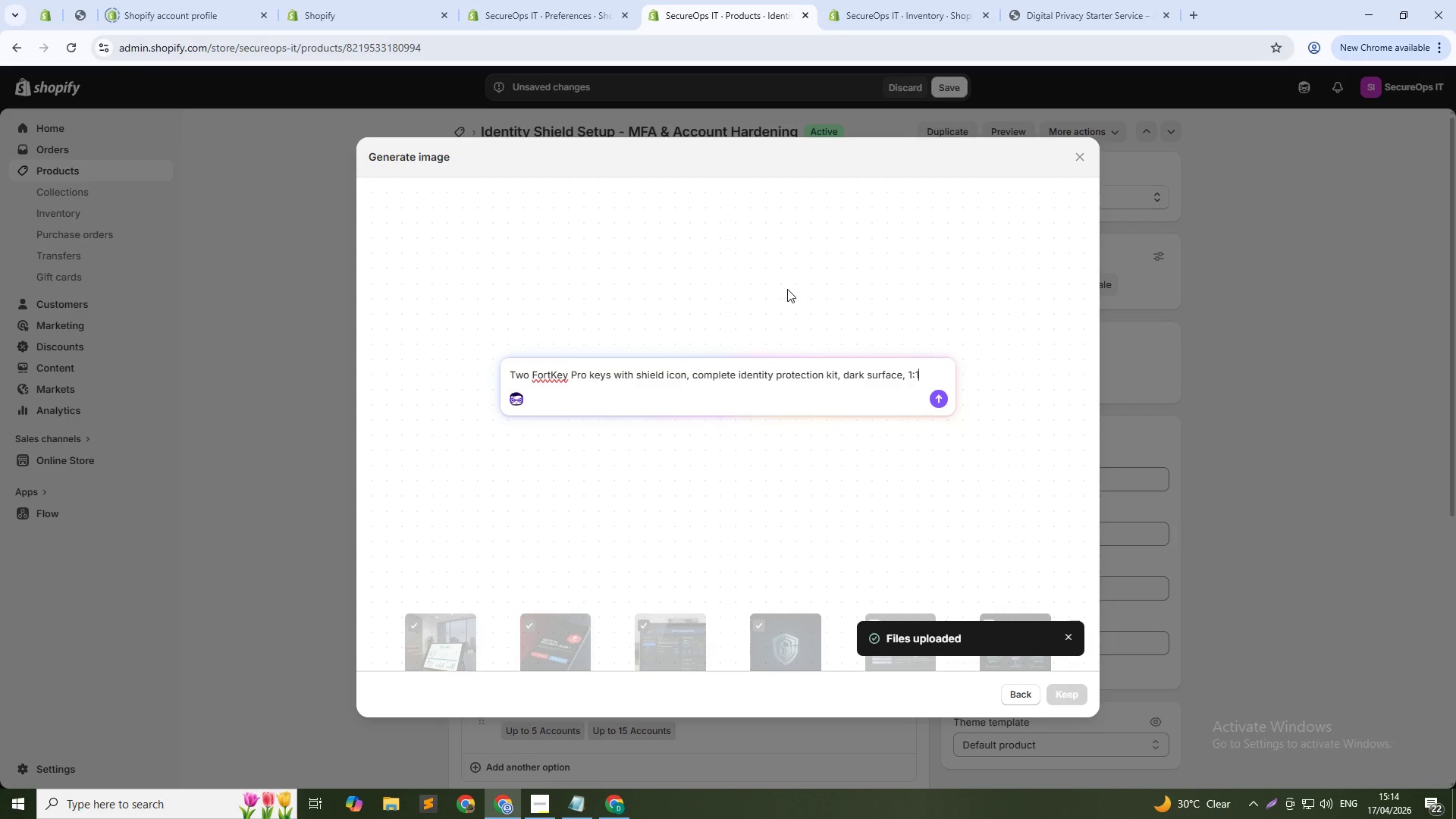 
key(Enter)
 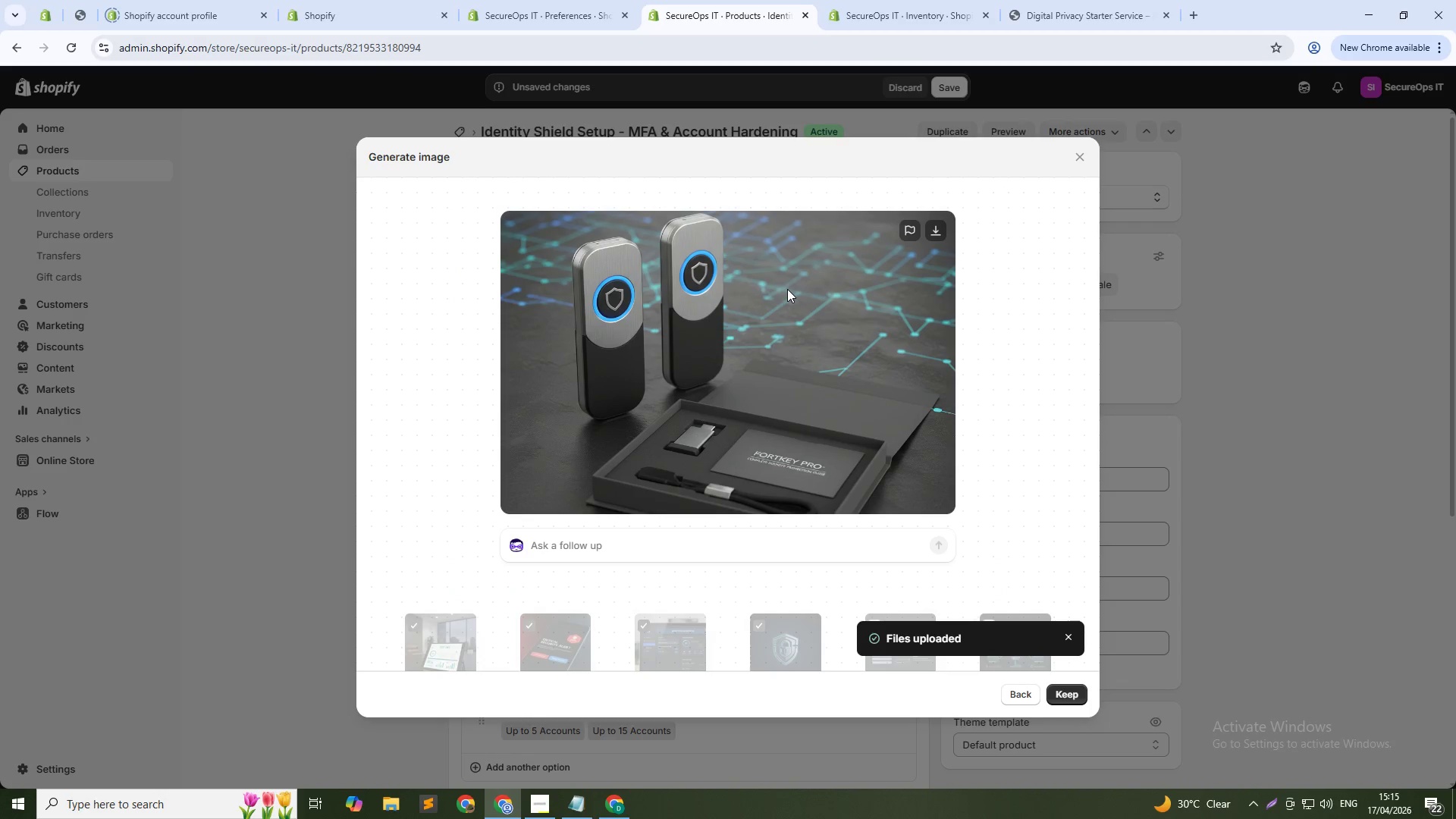 
wait(32.75)
 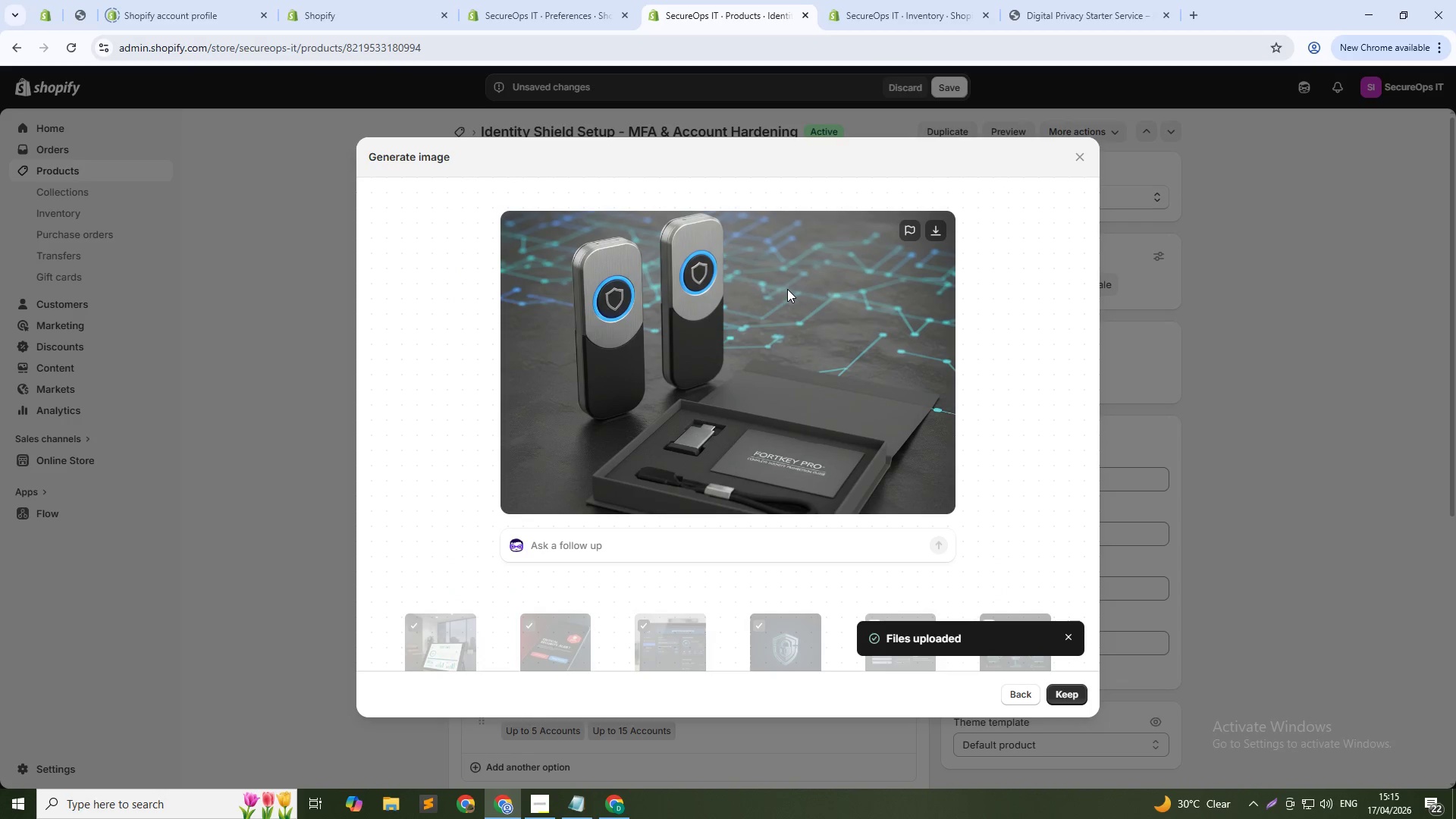 
left_click([1056, 697])
 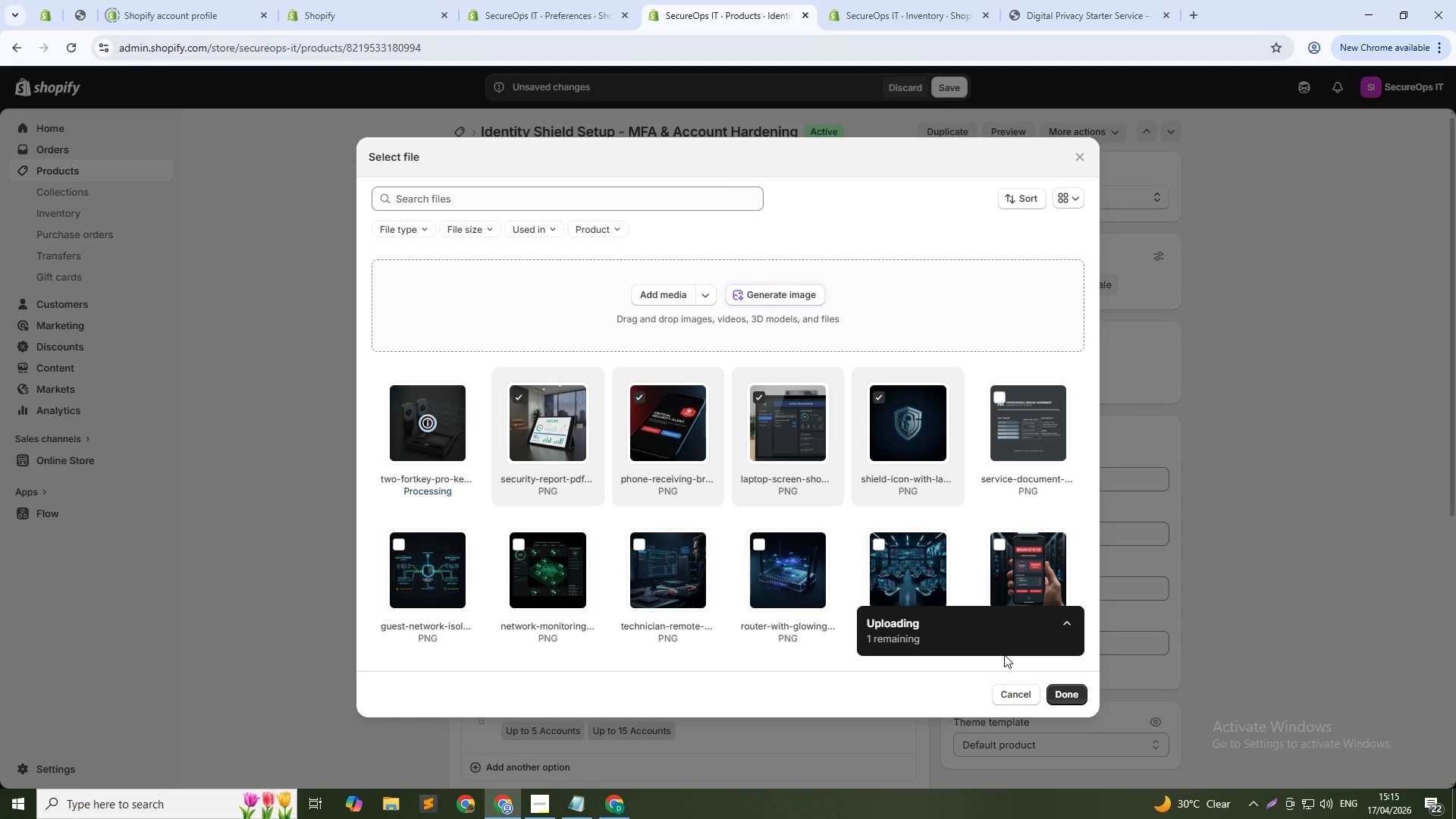 
wait(8.38)
 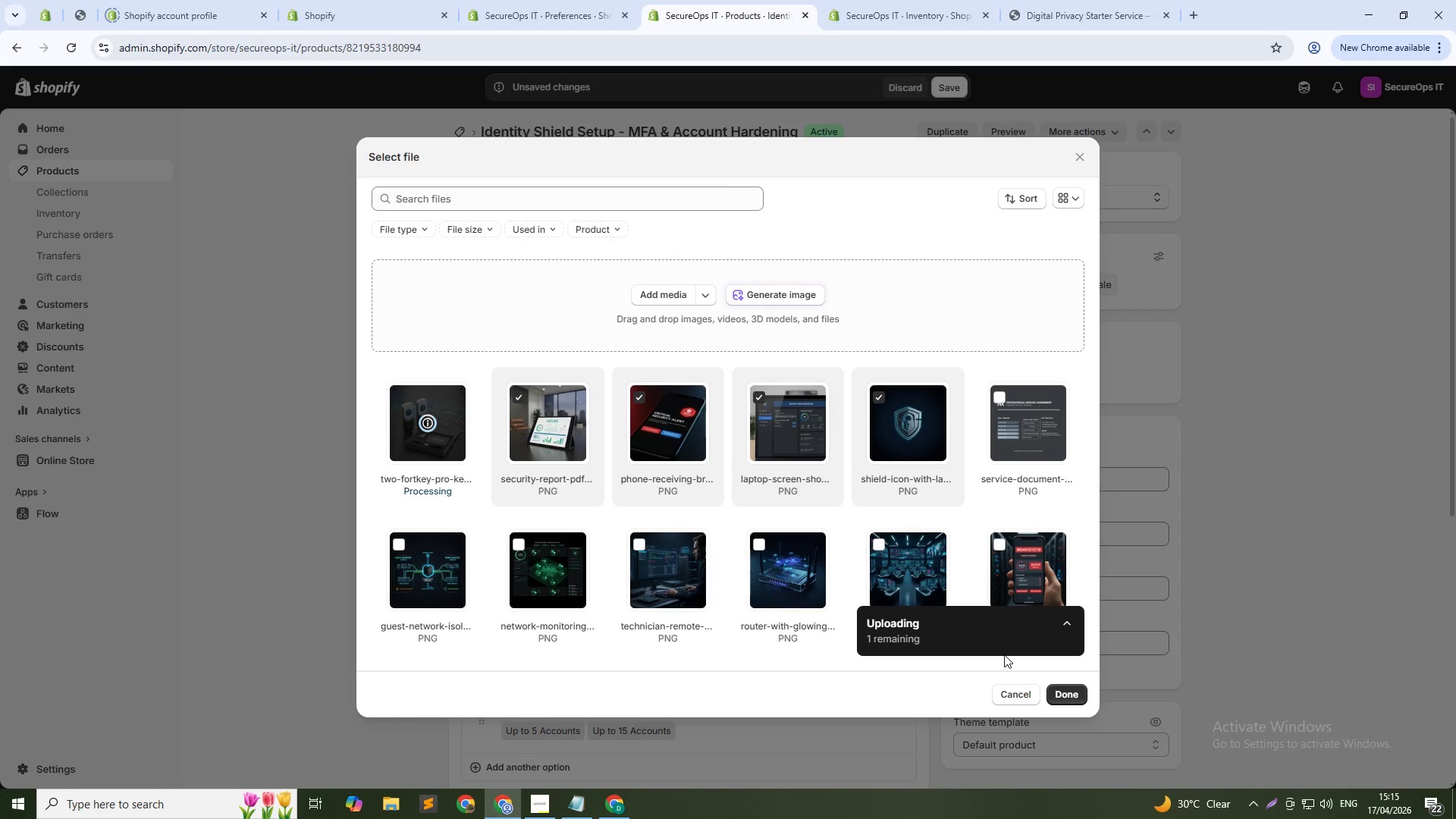 
left_click([1062, 697])
 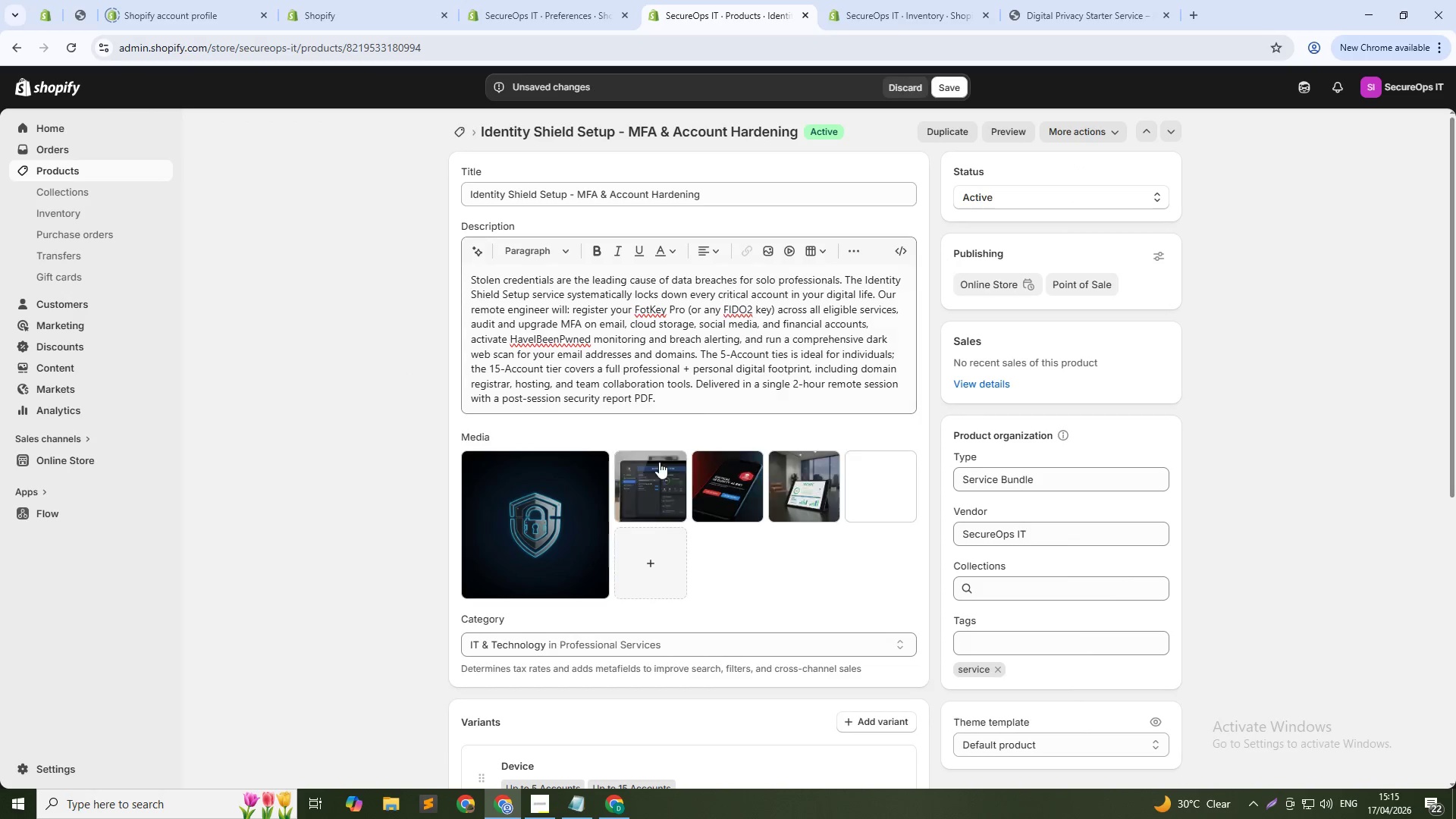 
left_click([577, 513])
 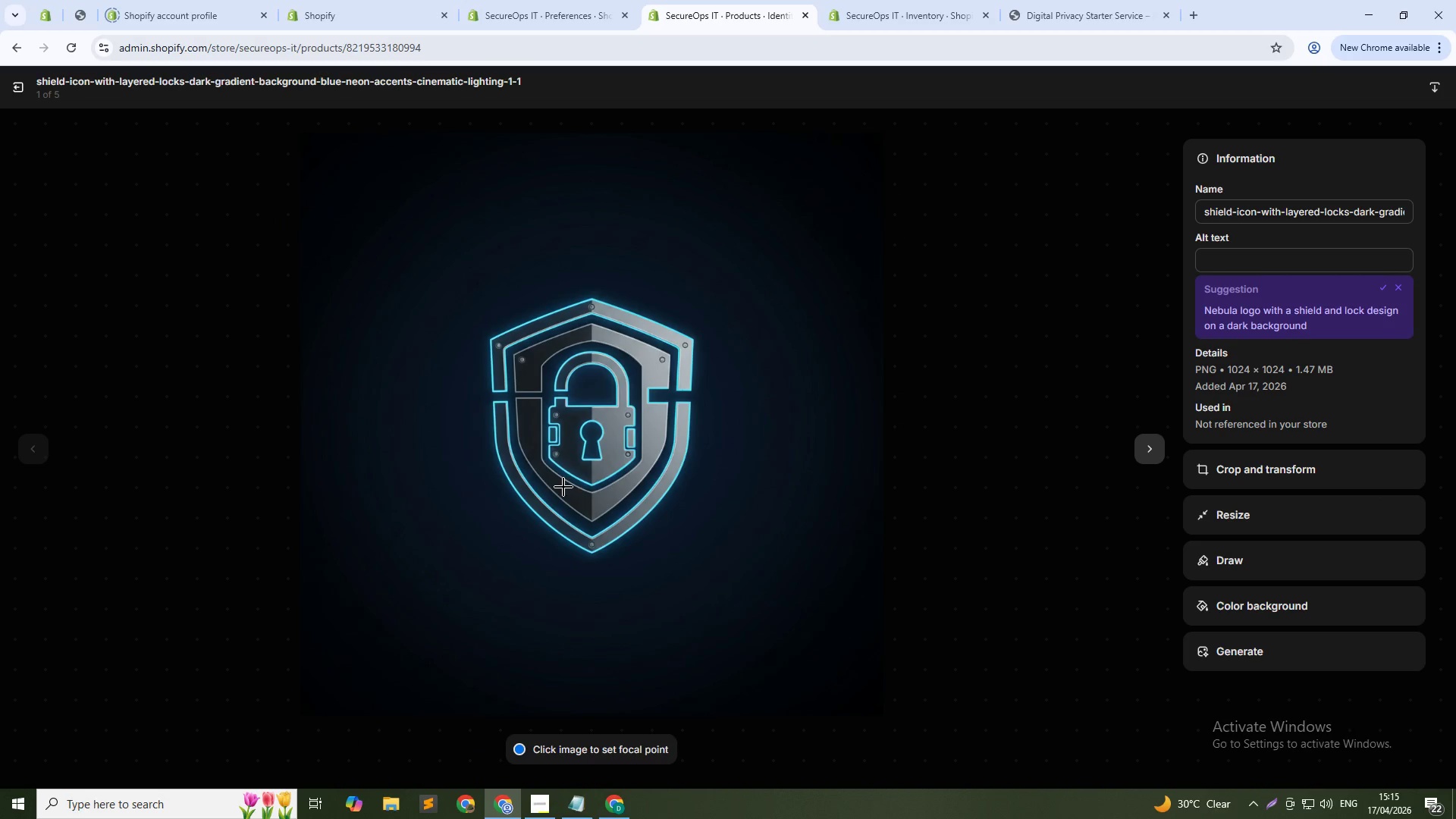 
left_click_drag(start_coordinate=[1313, 251], to_coordinate=[1313, 257])
 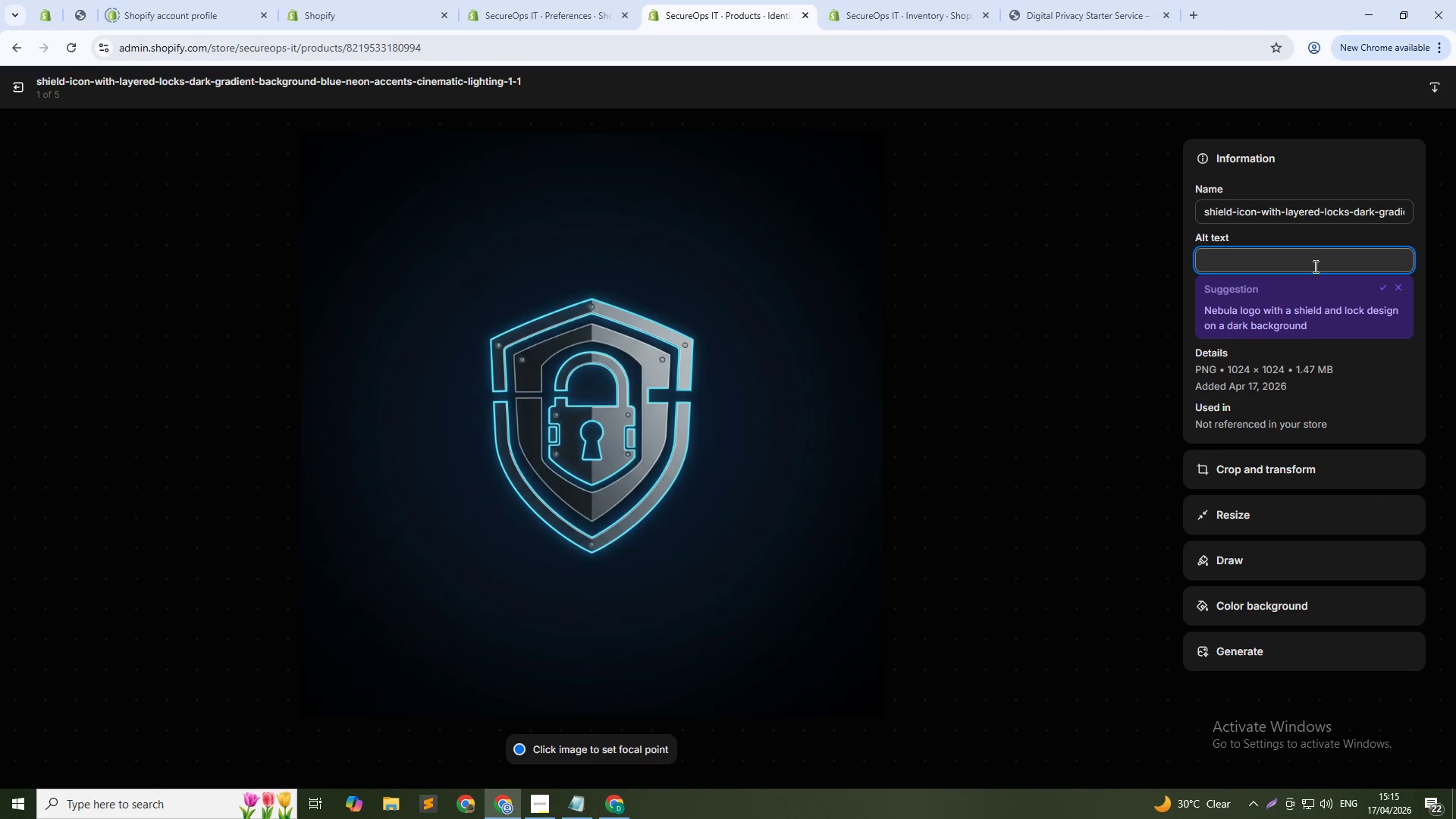 
type(Identity Shield Setup - MFA hardening and dark web scan for account security)
 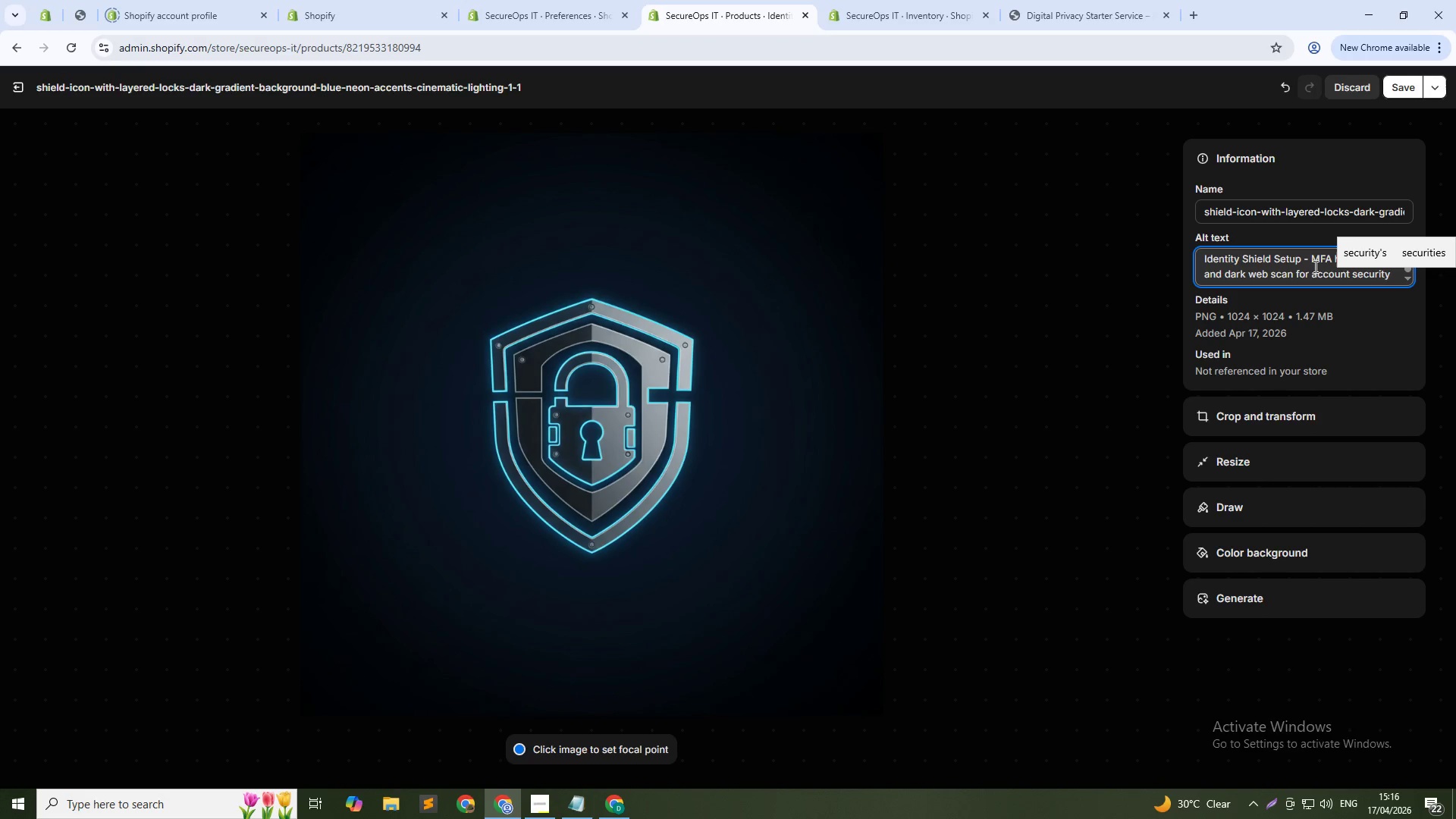 
left_click([1402, 82])
 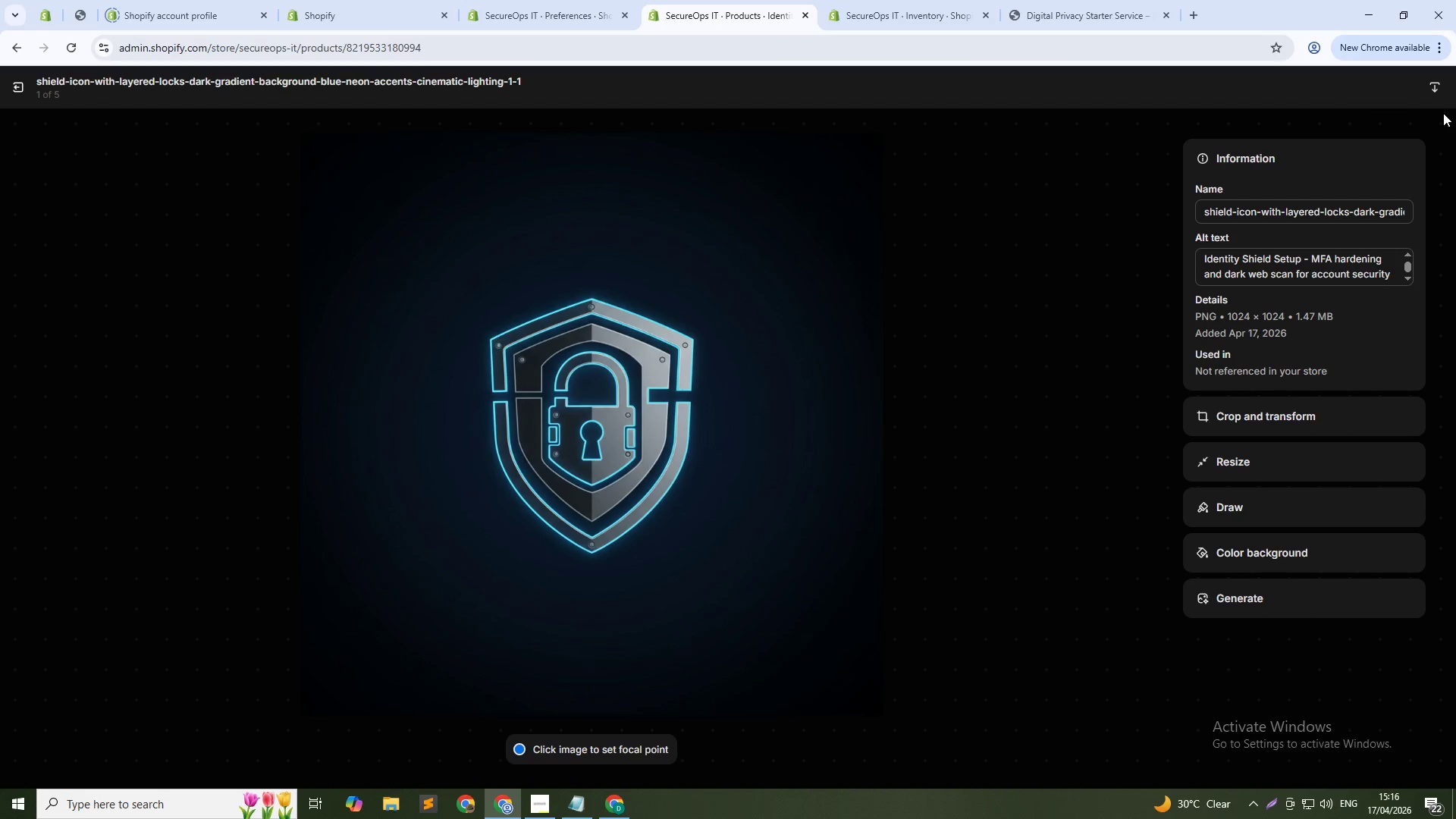 
left_click([1148, 453])
 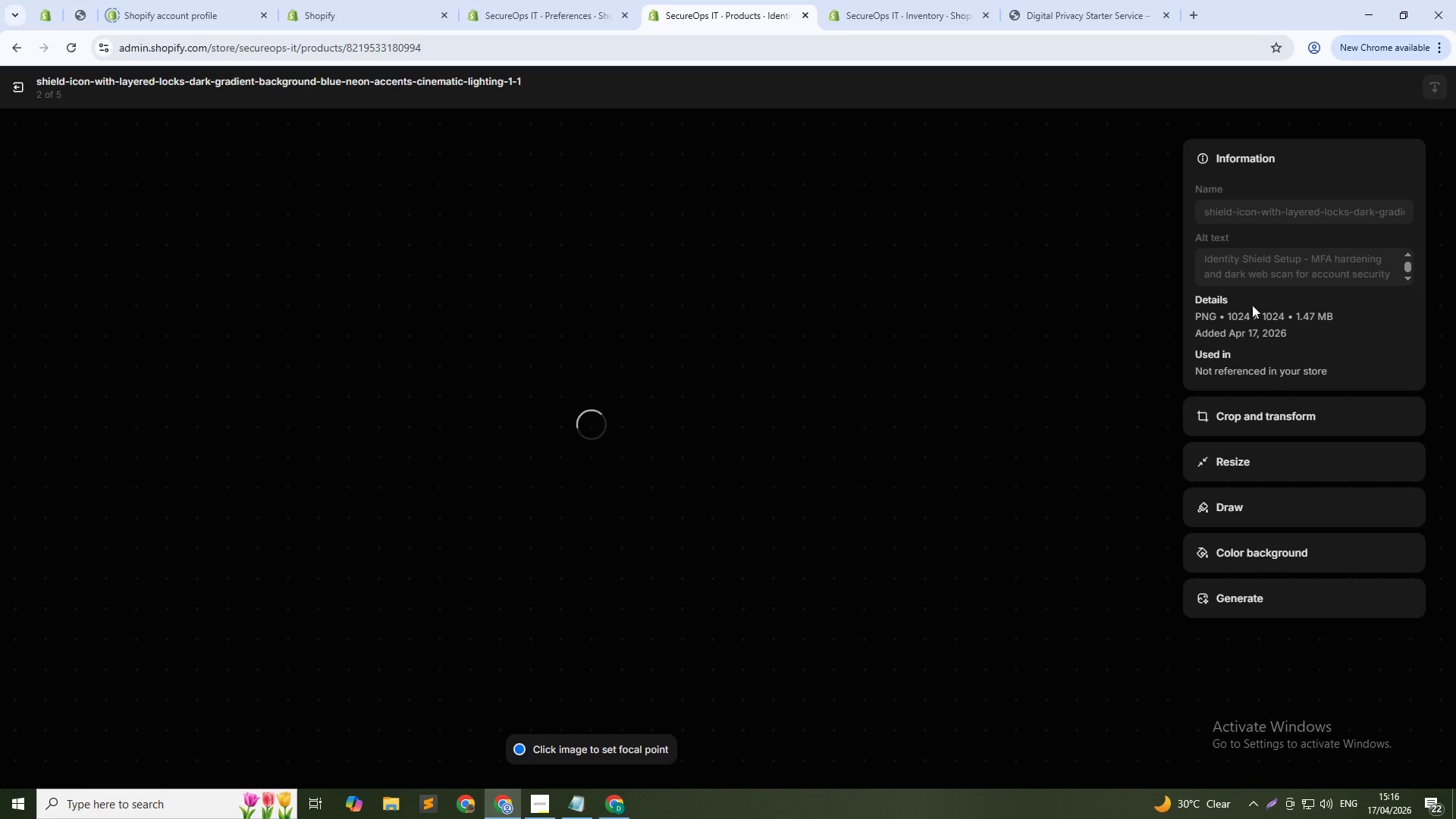 
left_click([1272, 254])
 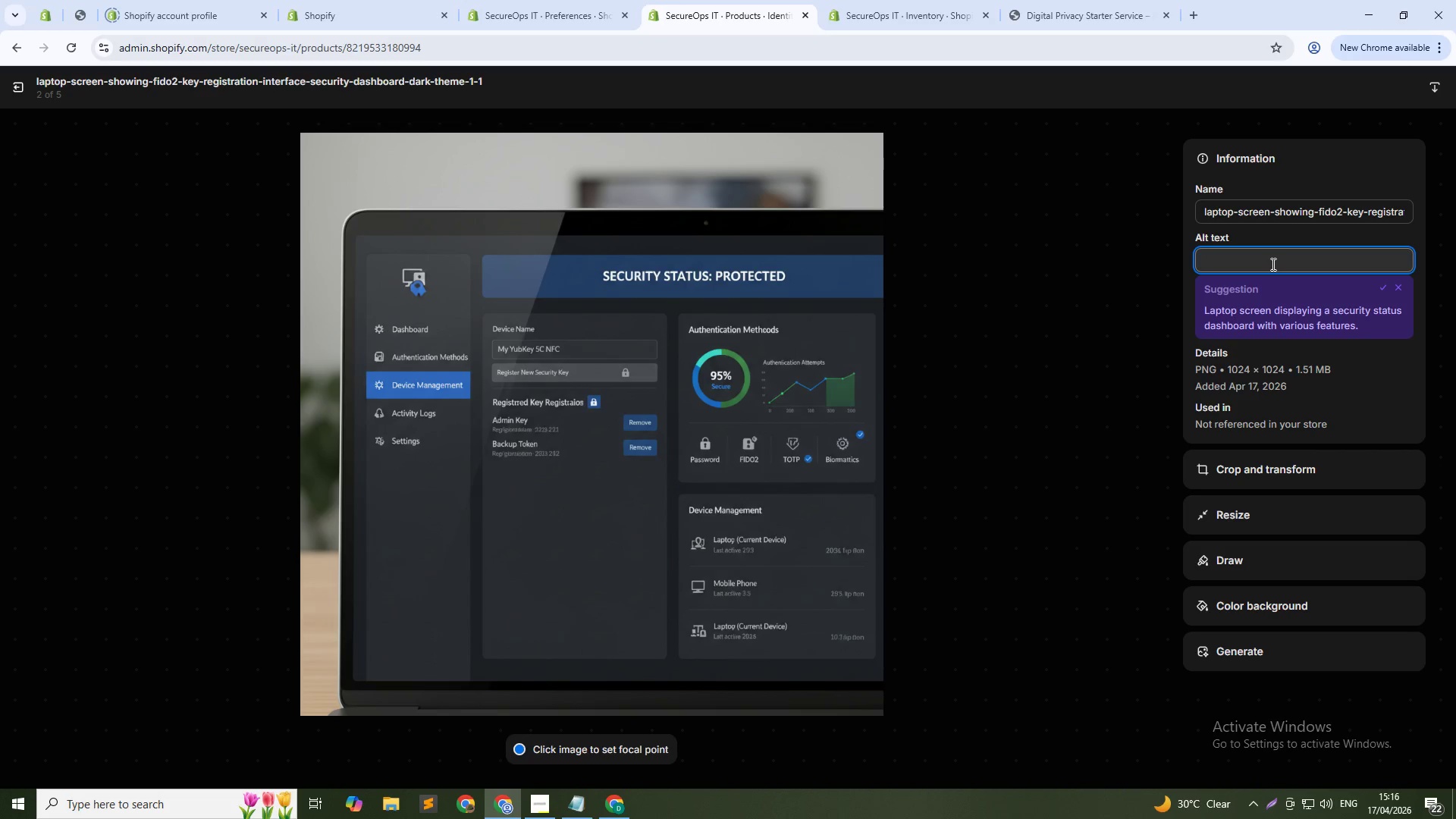 
type(FIDO2 key registration across critical accounts - phishing-proof 2FA)
 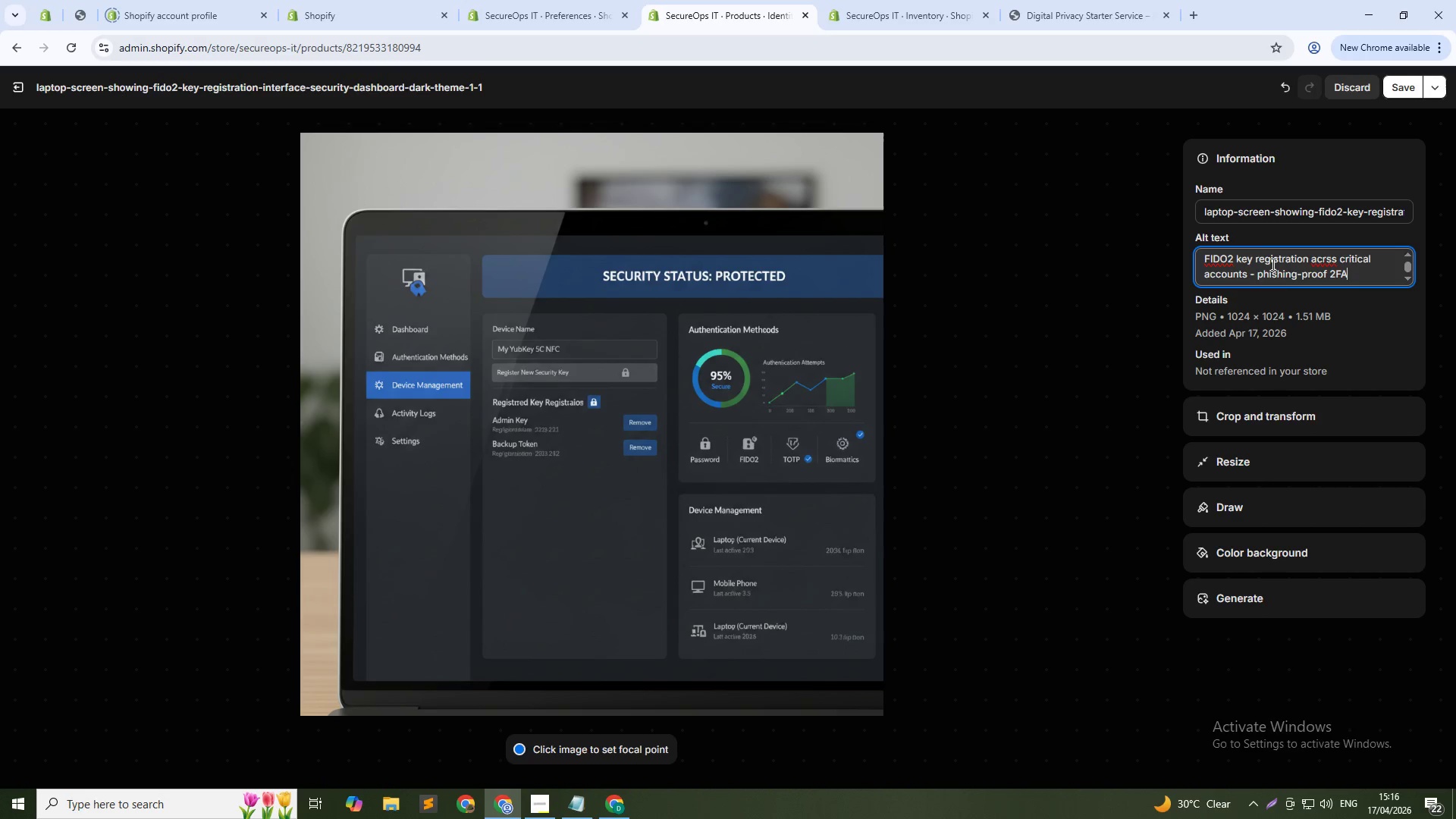 
left_click([1323, 259])
 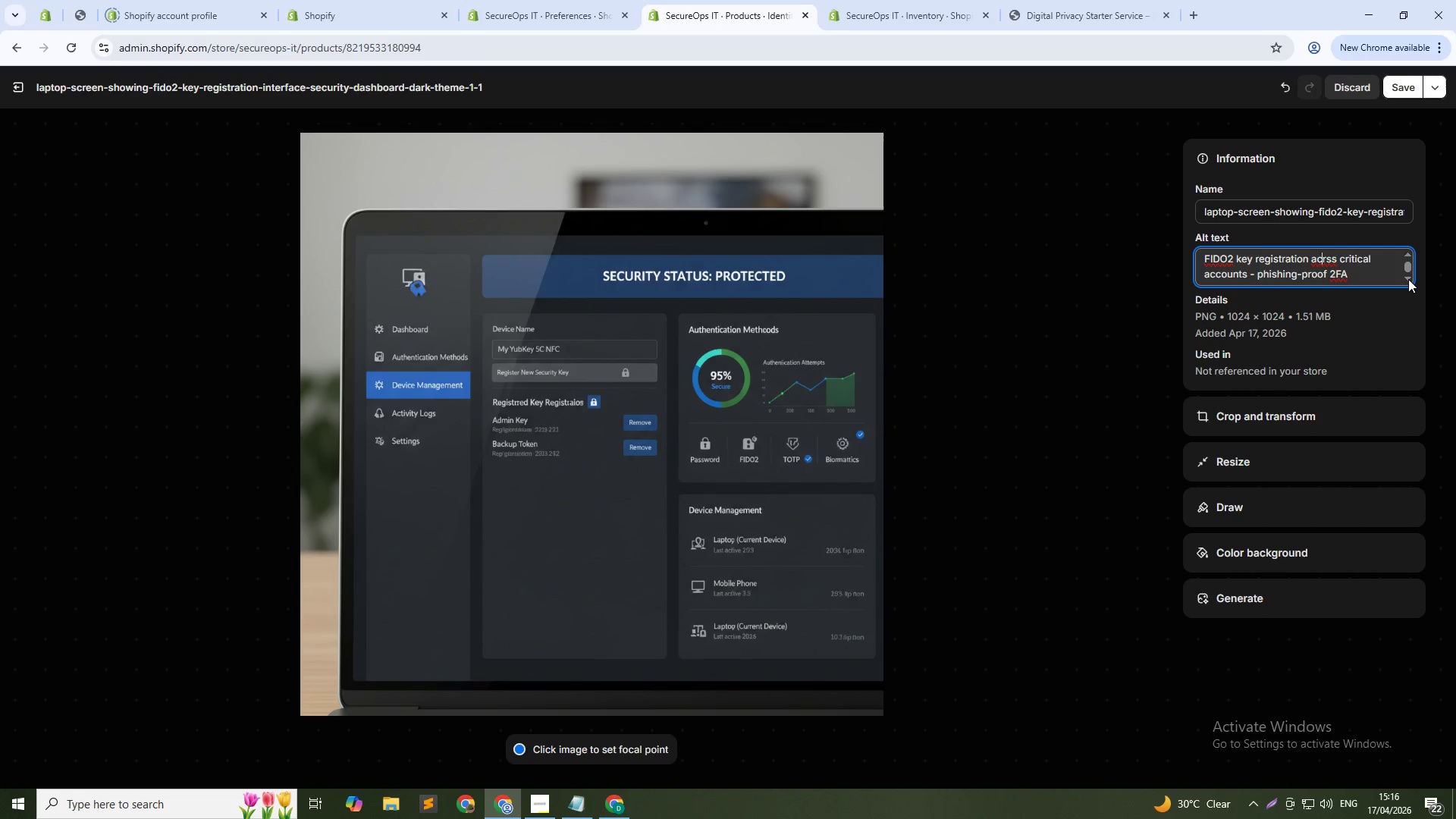 
key(ArrowRight)
 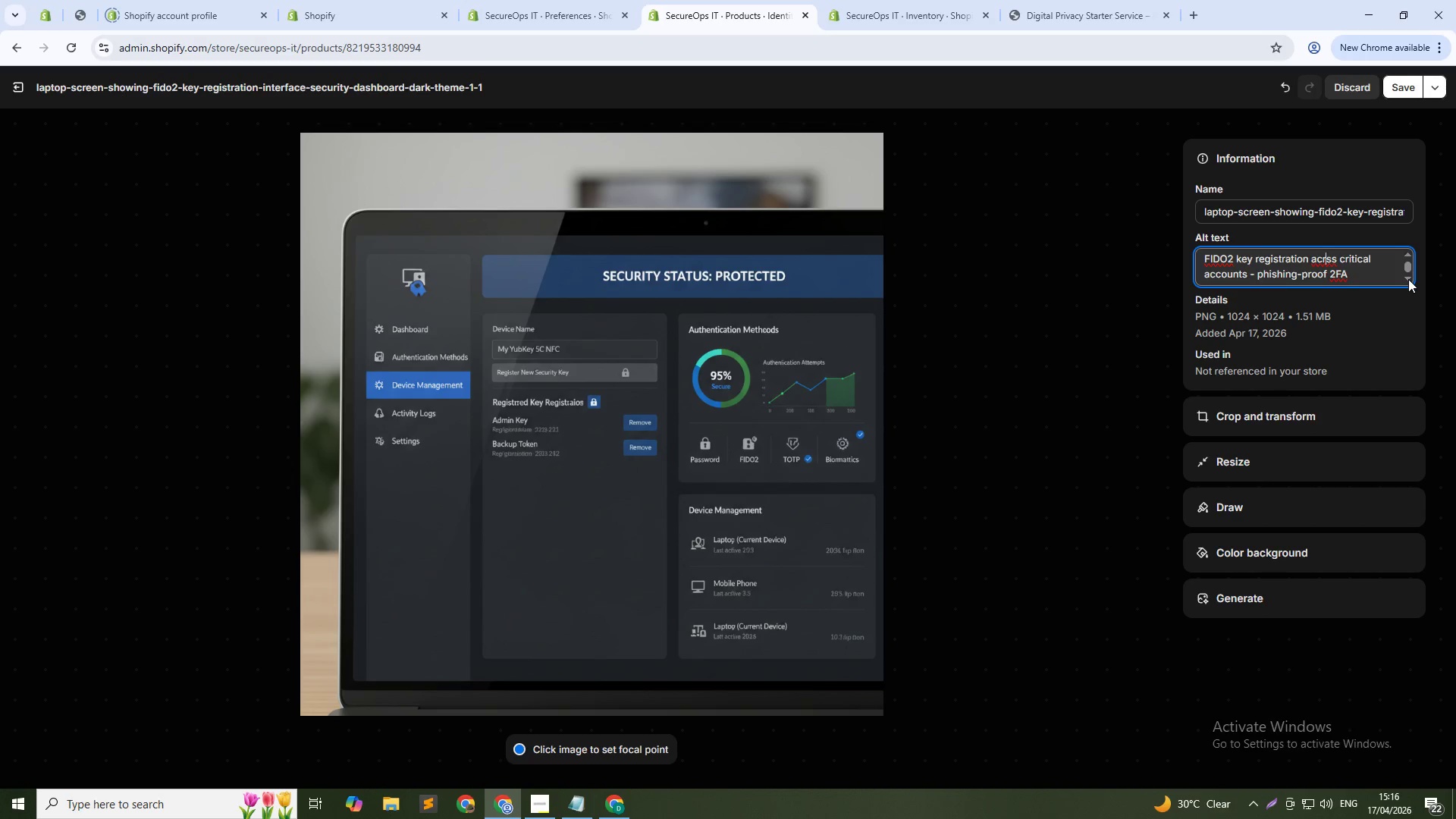 
key(O)
 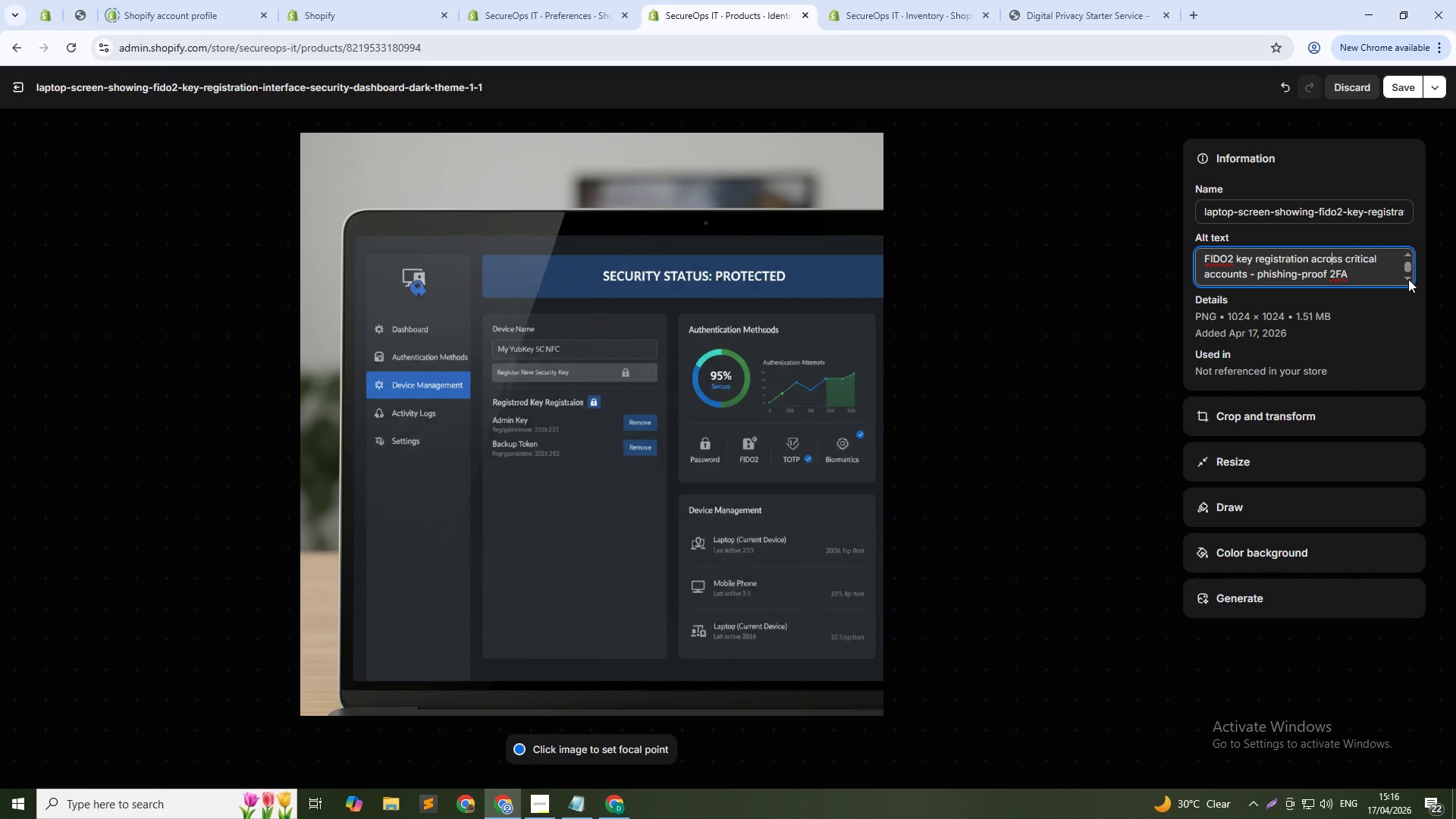 
key(ArrowDown)
 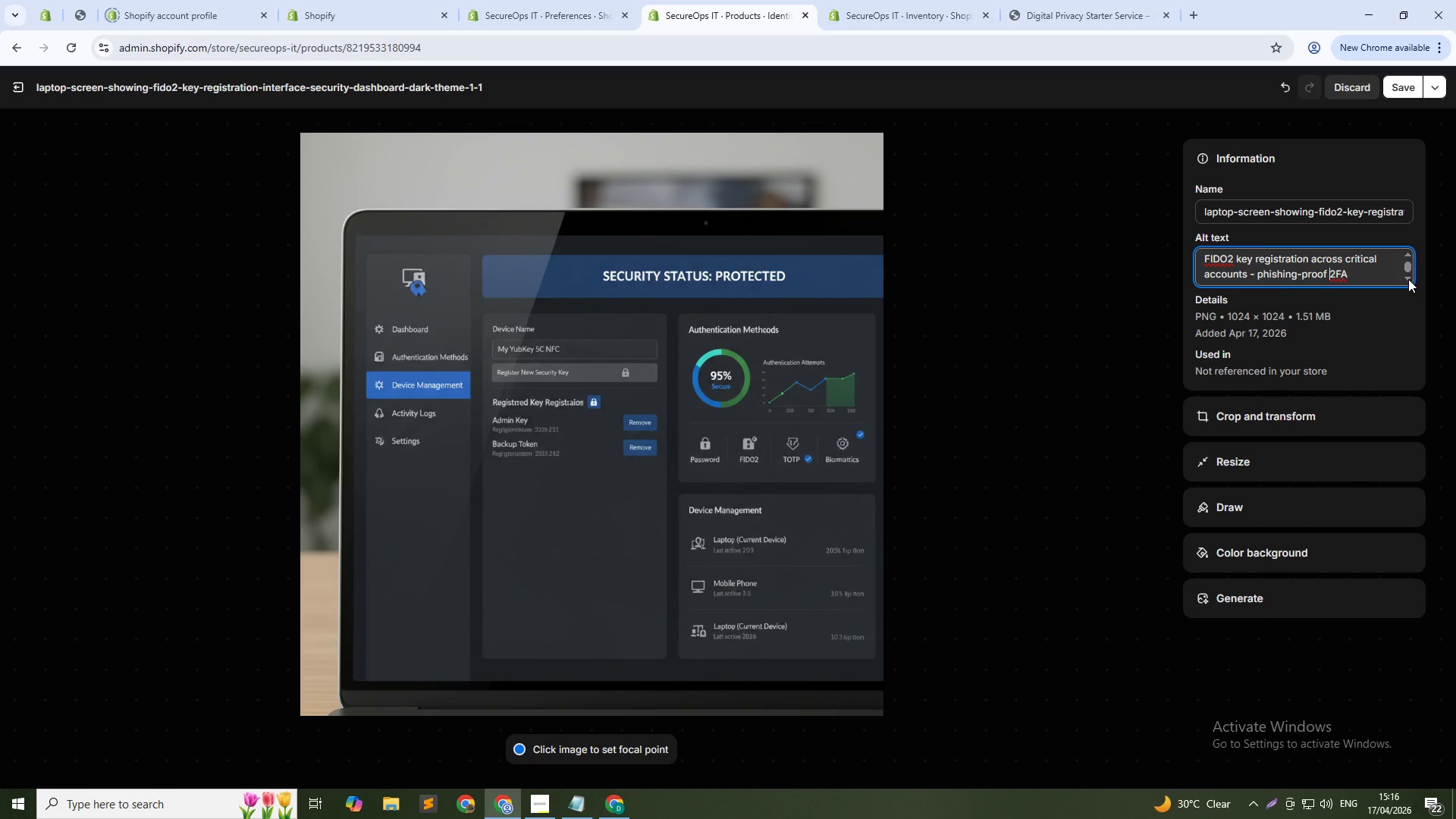 
key(ArrowDown)
 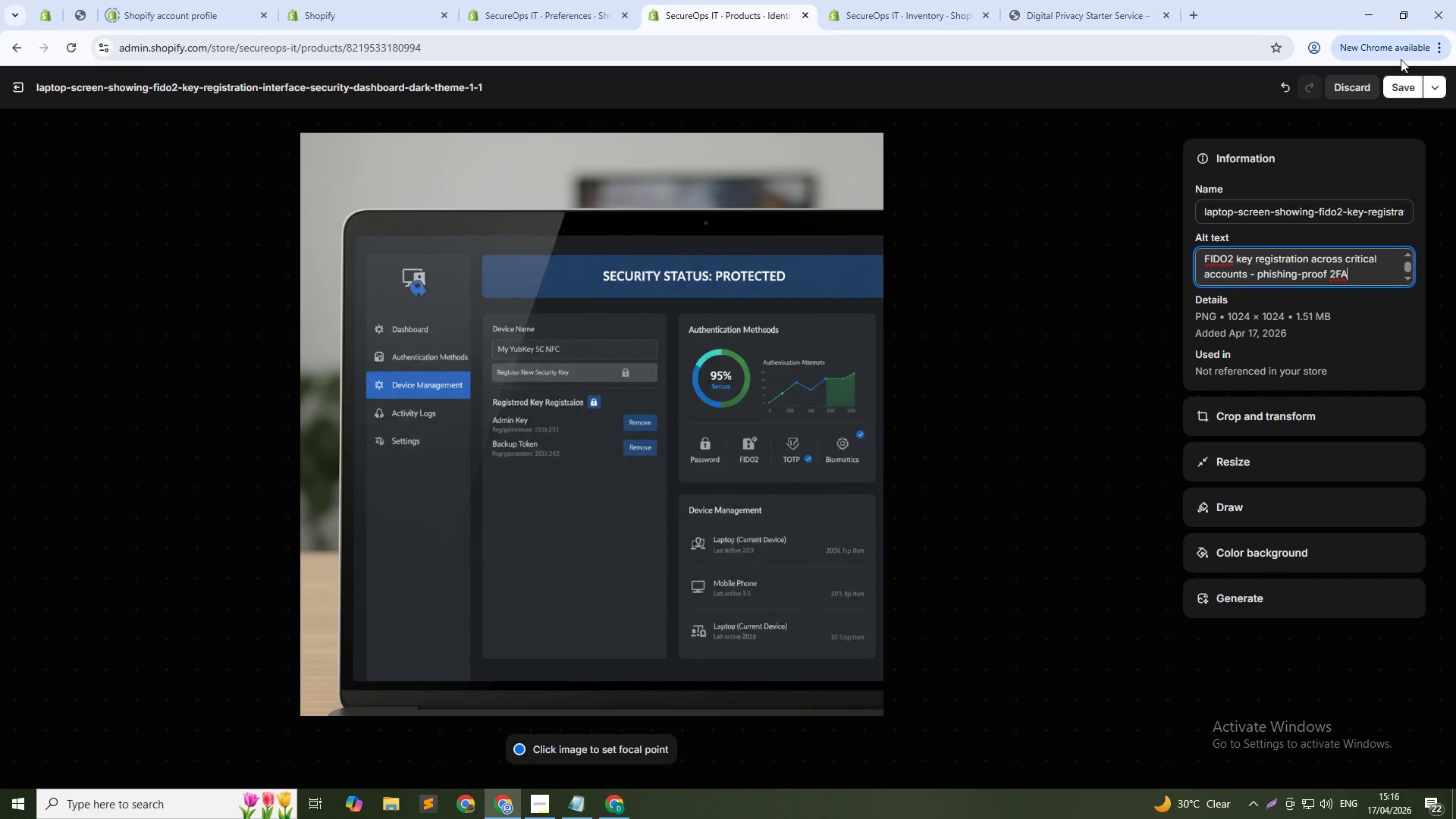 
left_click([1403, 84])
 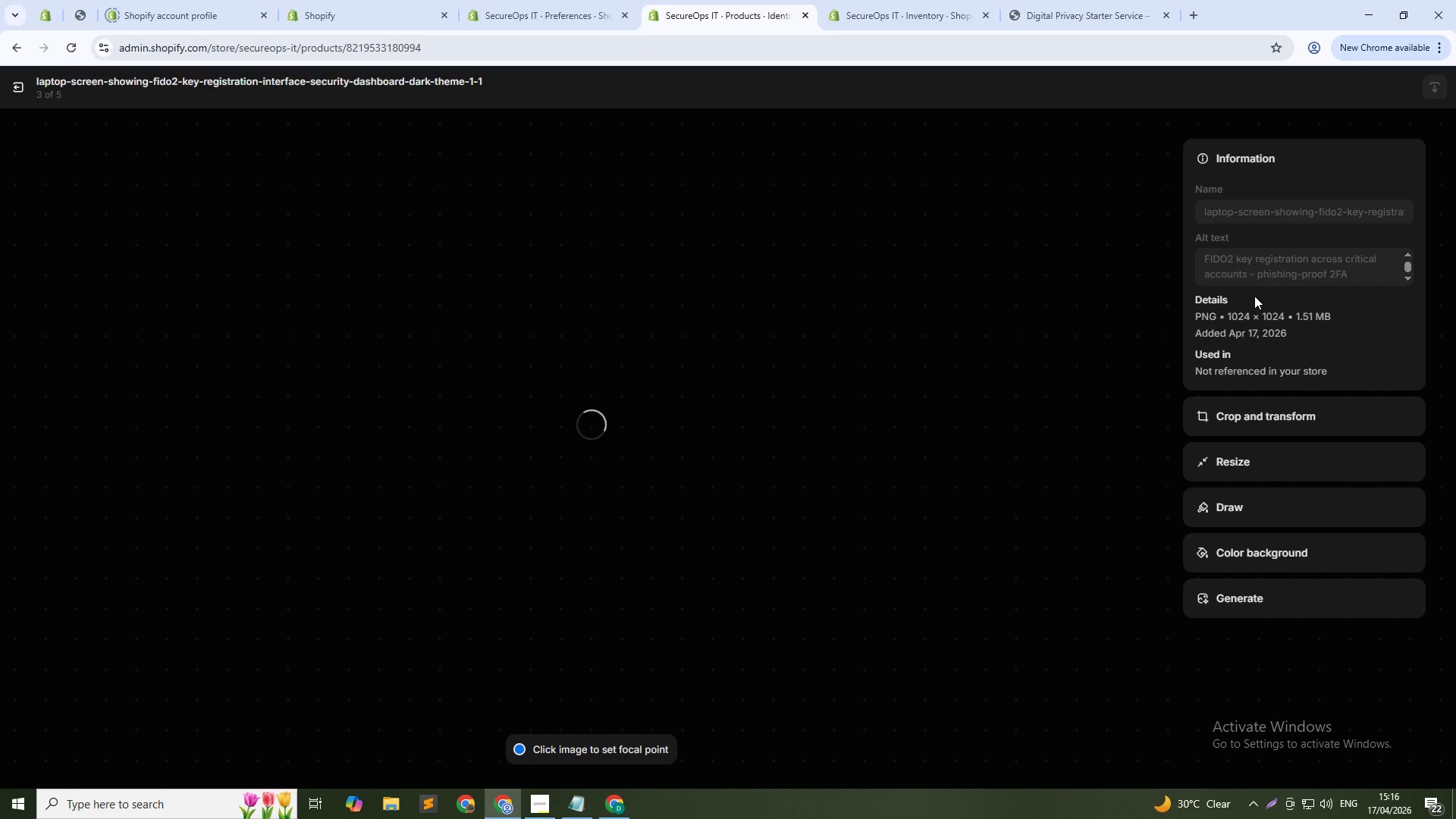 
wait(6.47)
 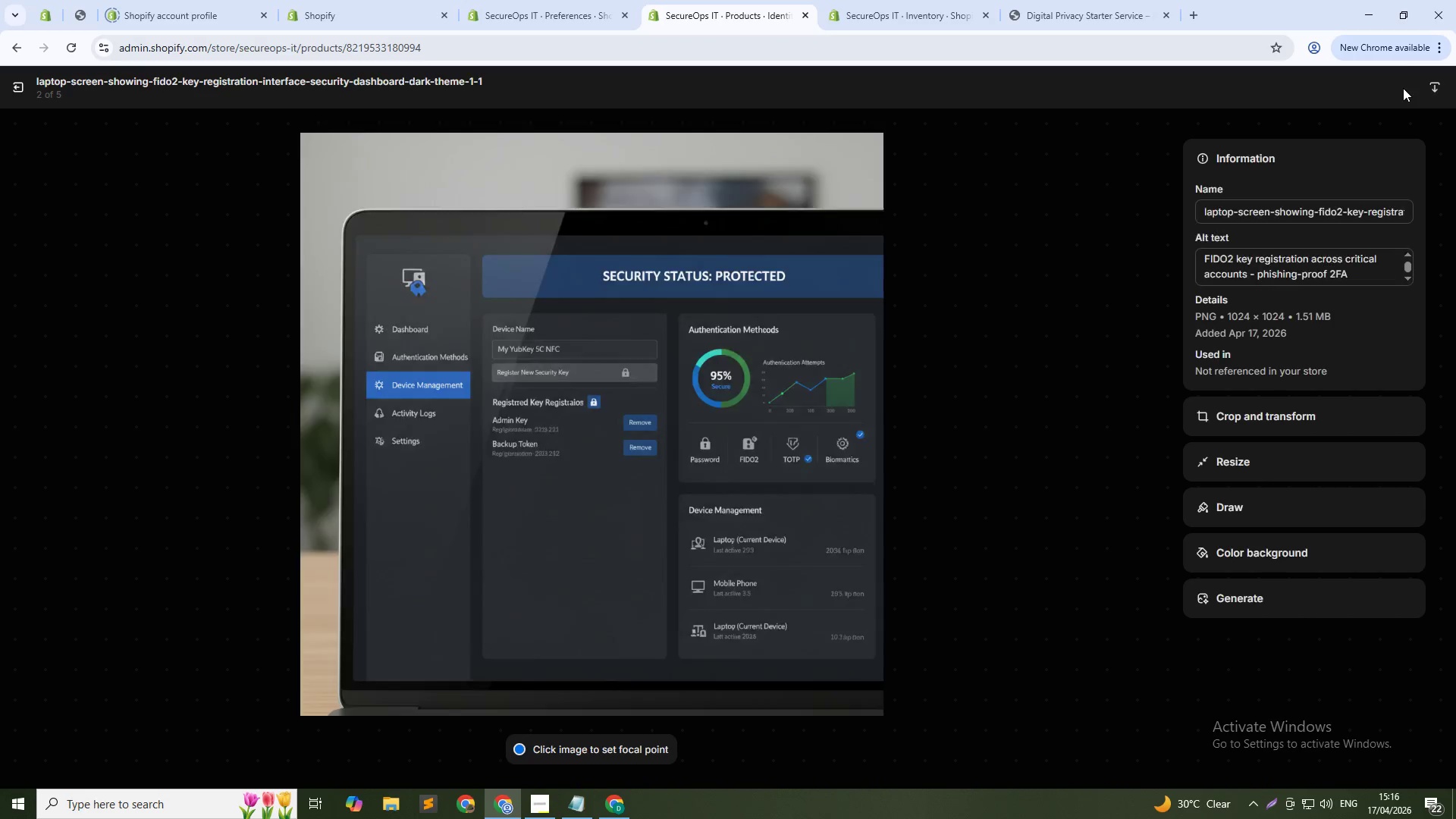 
left_click([1279, 261])
 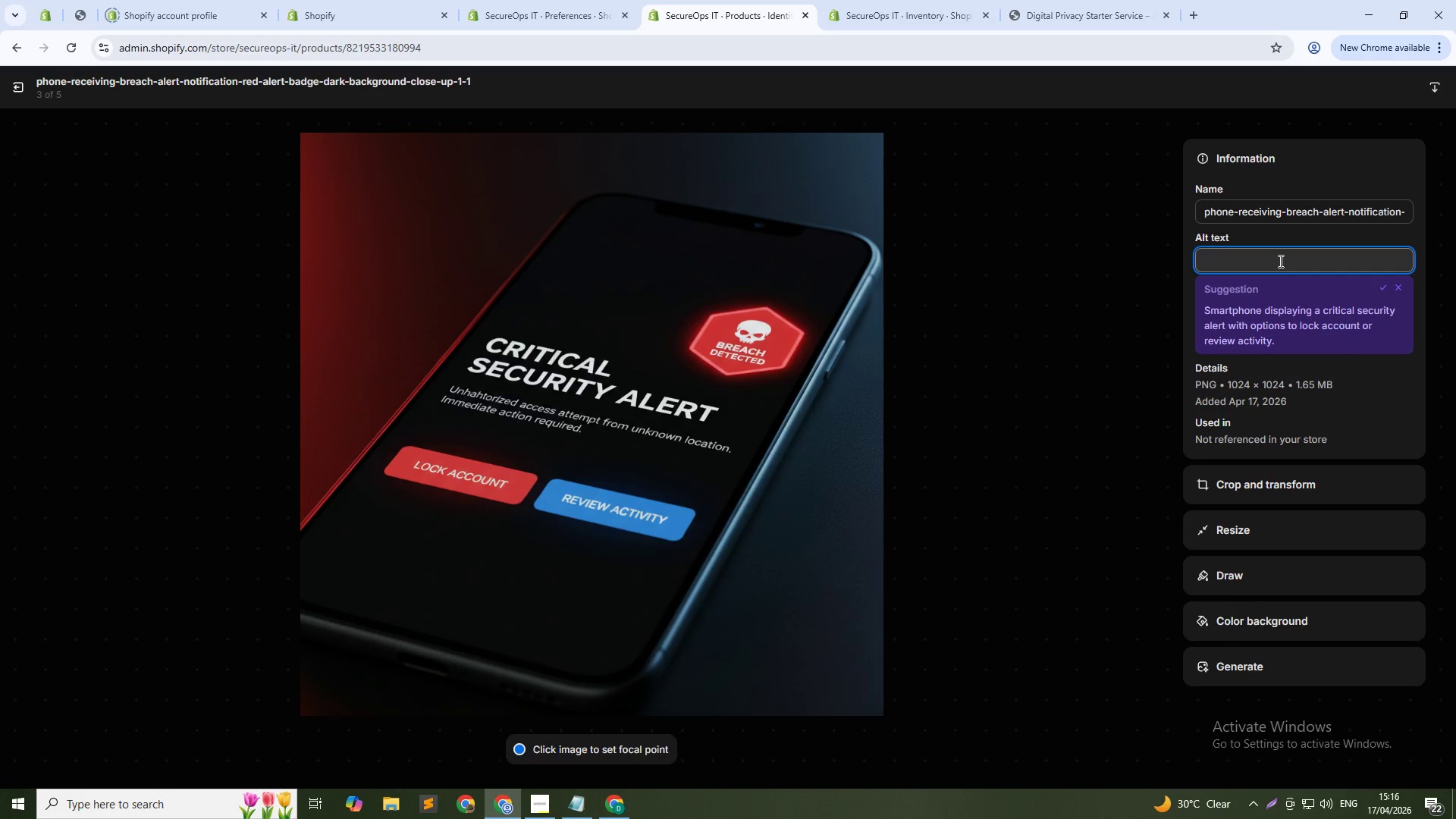 
type(Dark web monitoring alert - identity theft protection for legal consultans)
key(Backspace)
type(ts)
 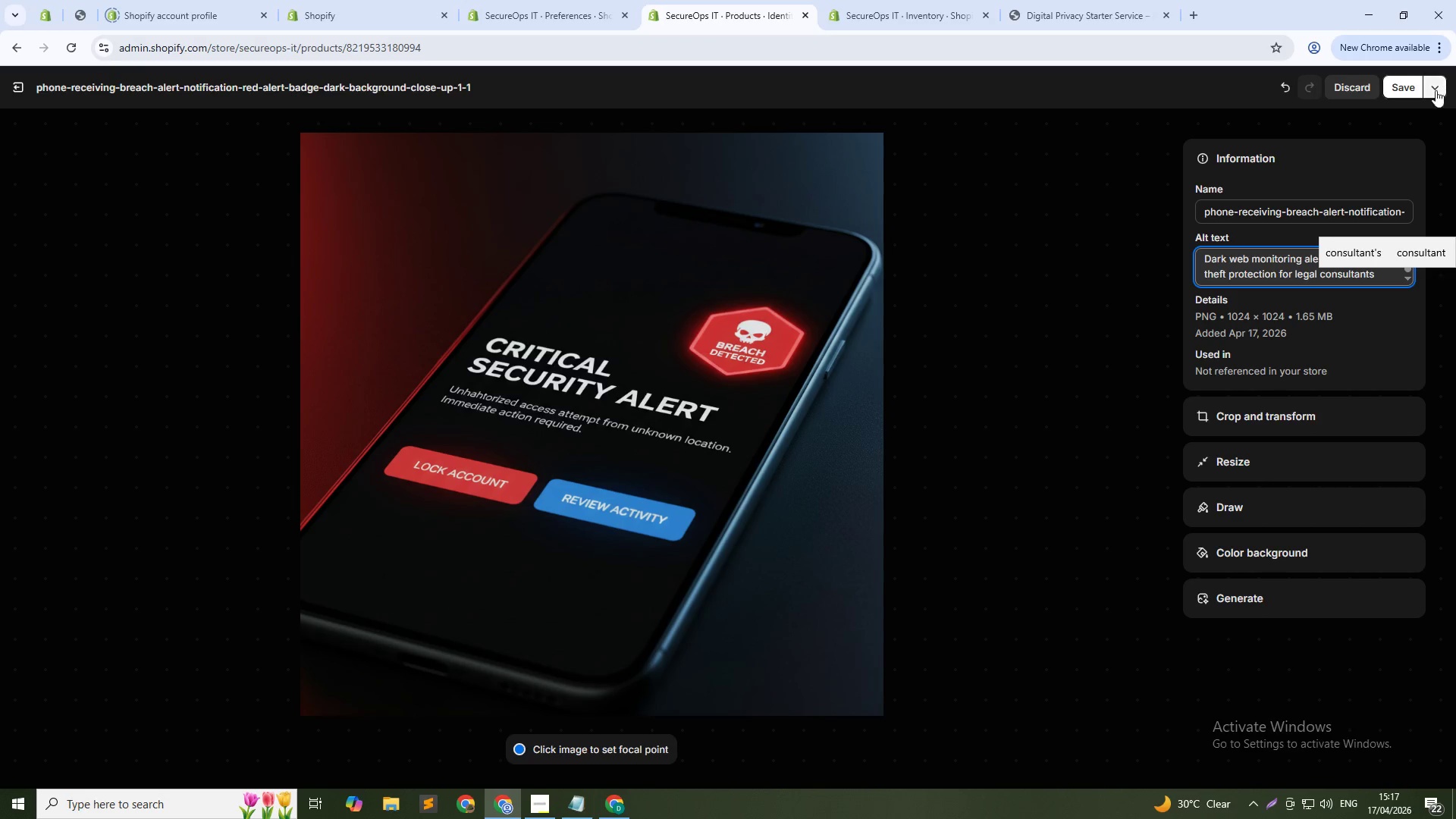 
left_click([1410, 89])
 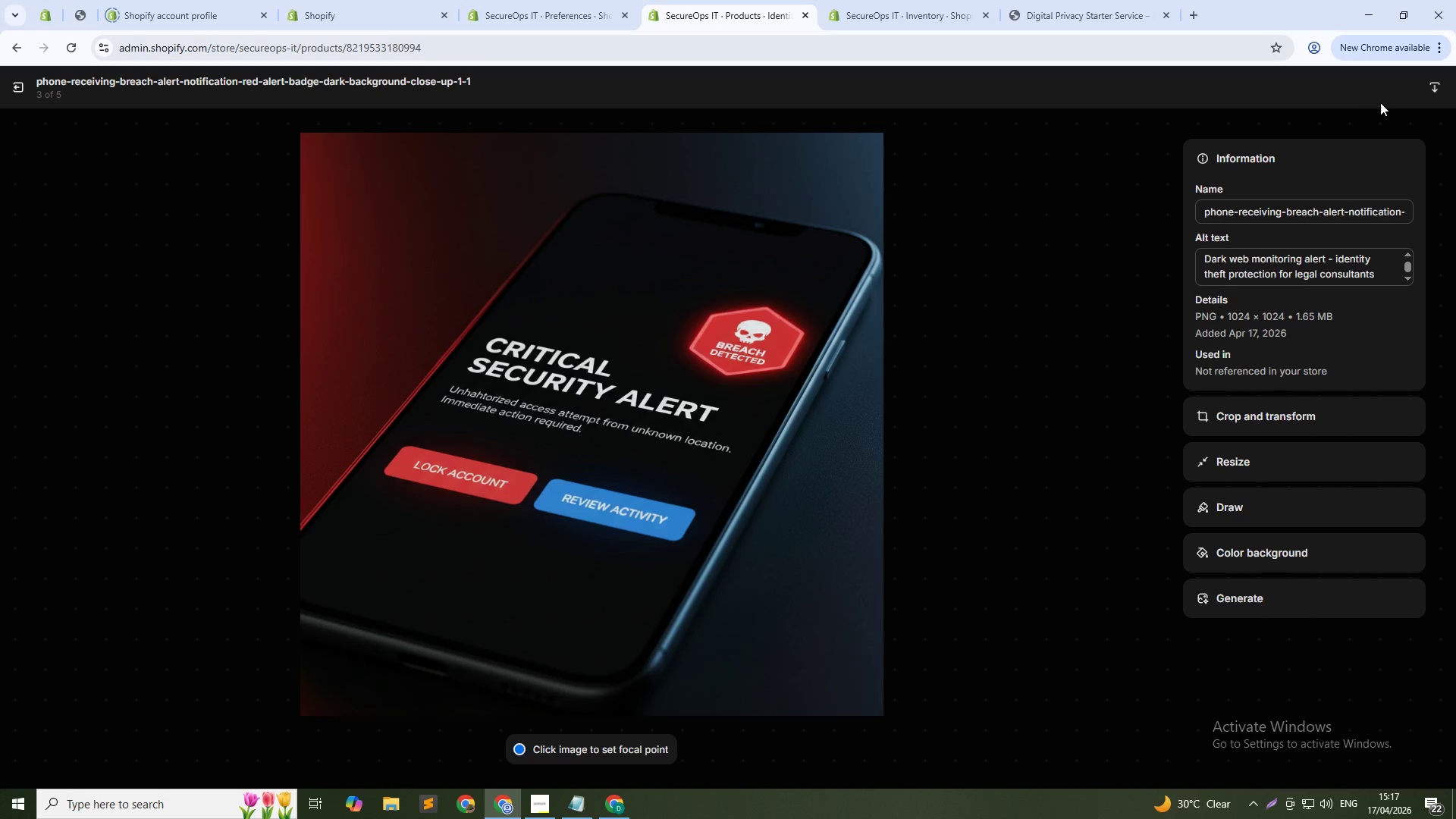 
wait(10.42)
 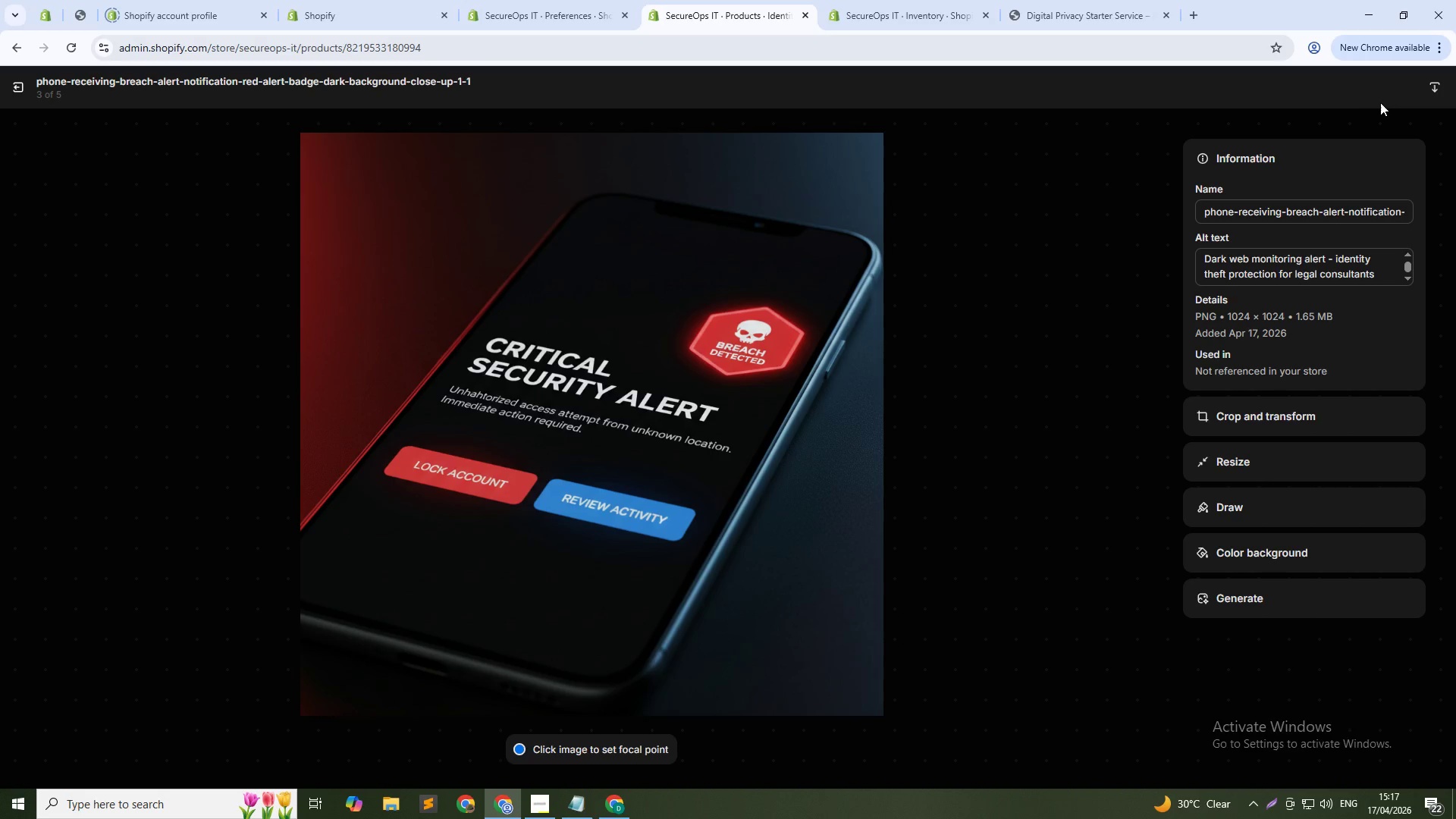 
mouse_move([1156, 436])
 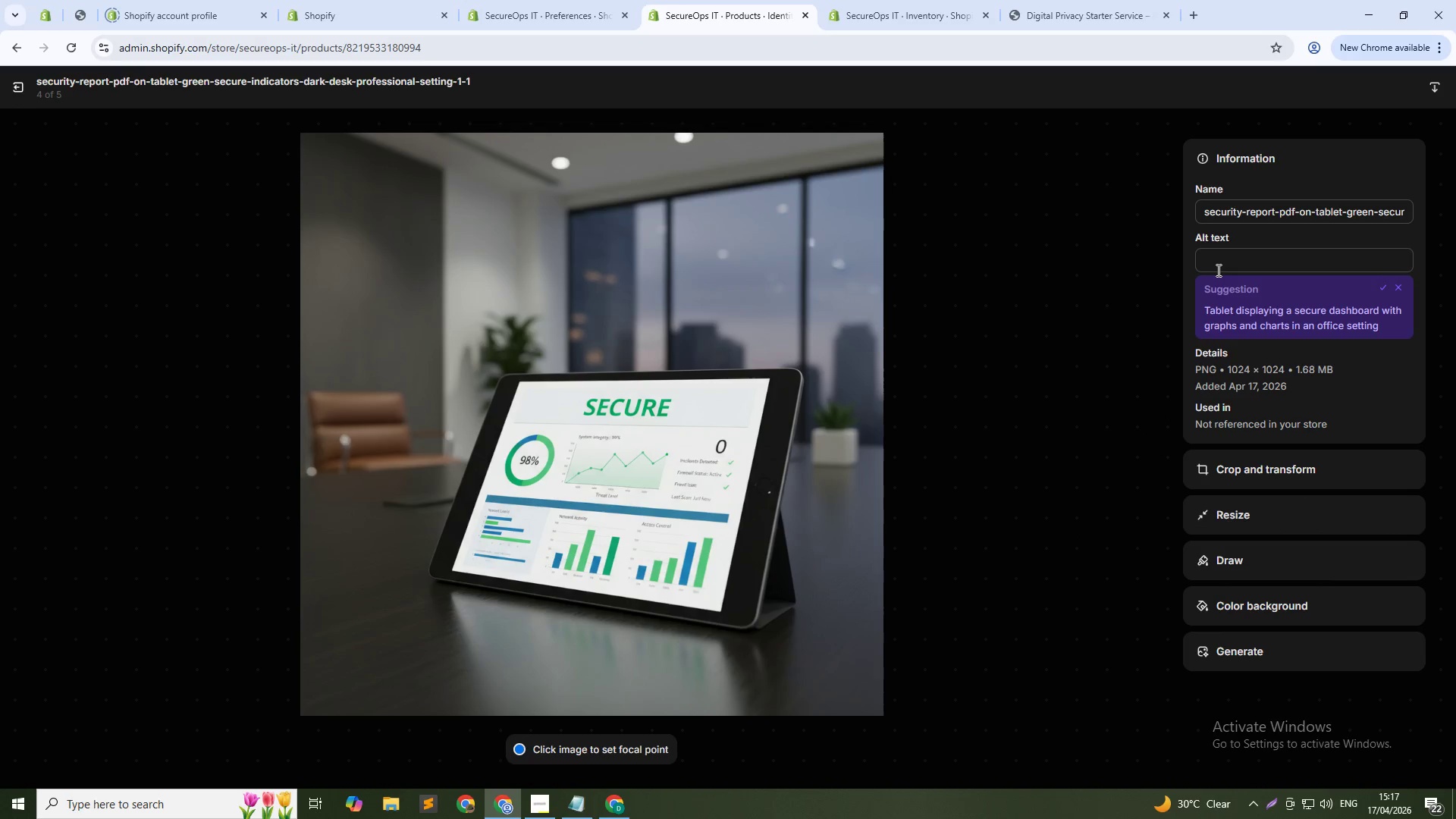 
left_click([1219, 262])
 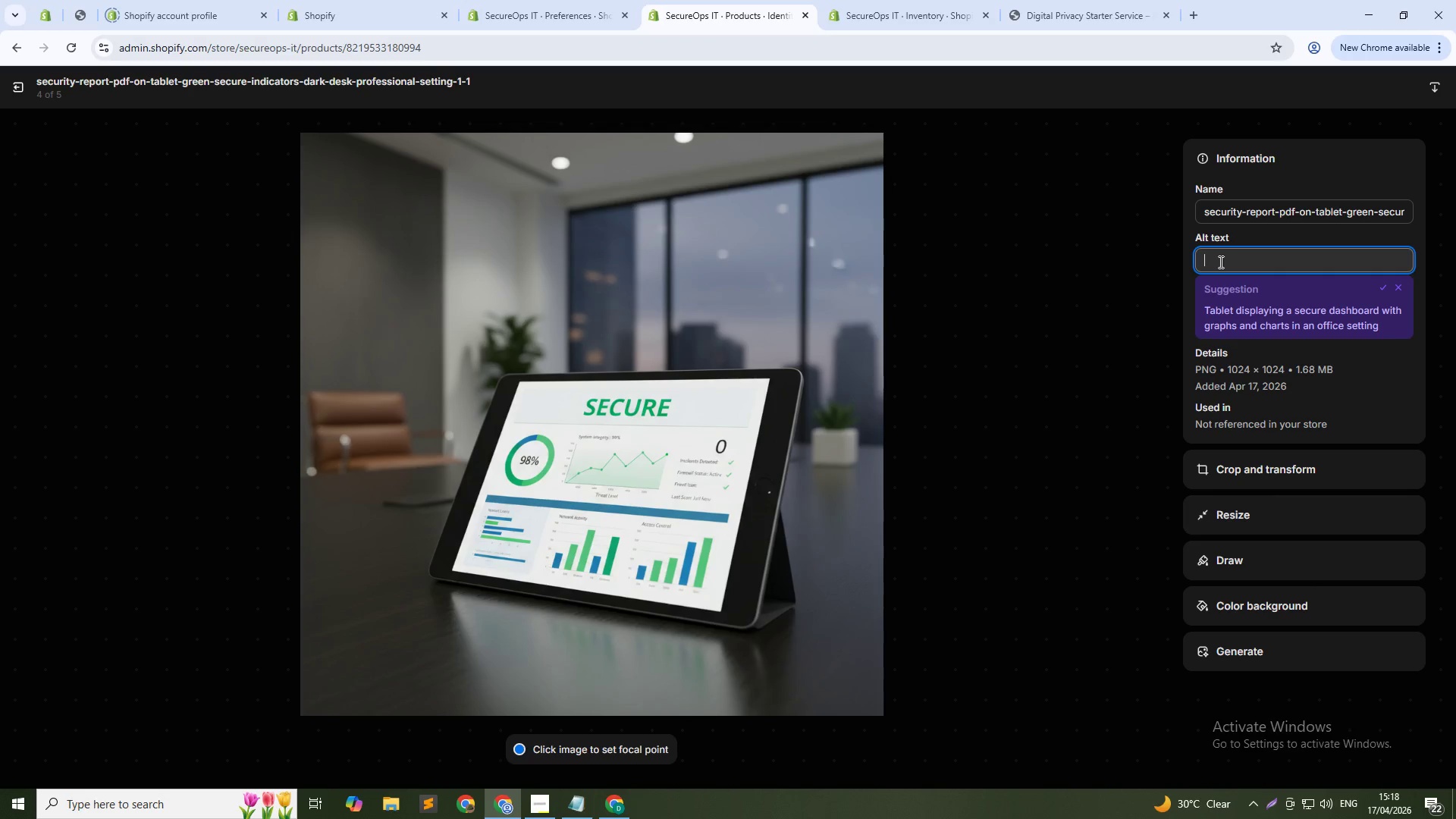 
wait(40.88)
 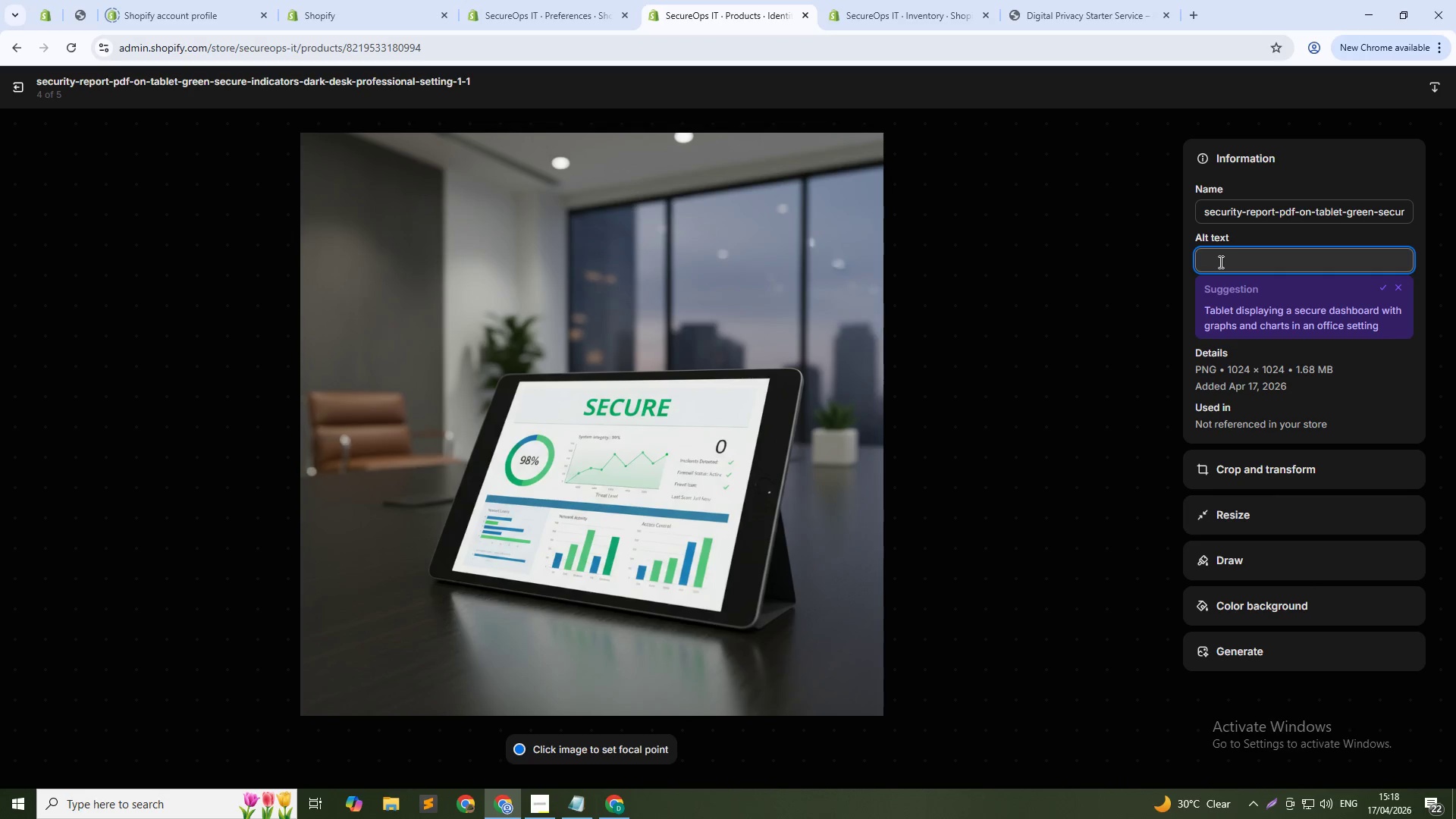 
type(Port-session security report - MFA audit and credential monitoring)
 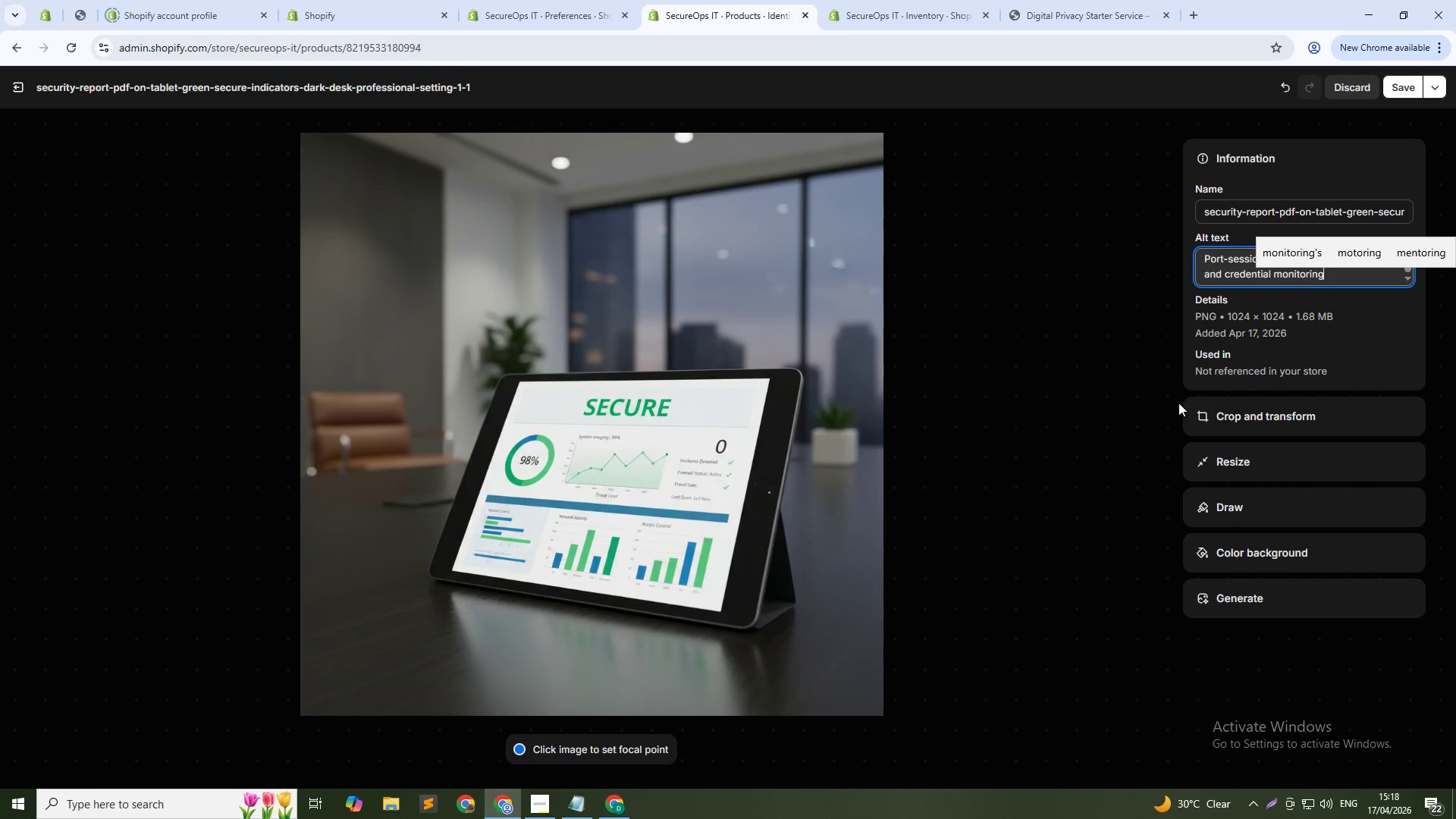 
left_click([1400, 82])
 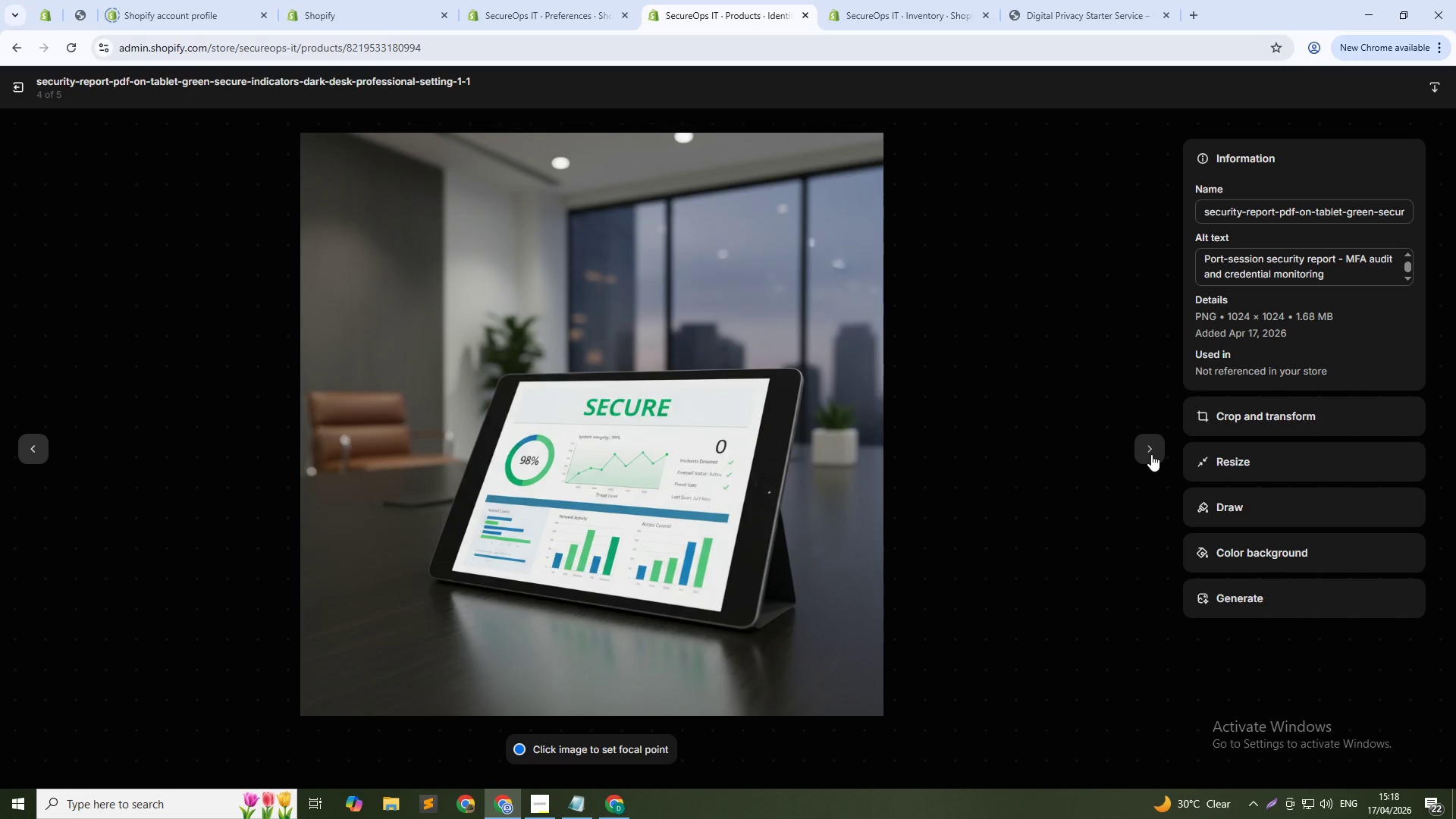 
left_click([1151, 454])
 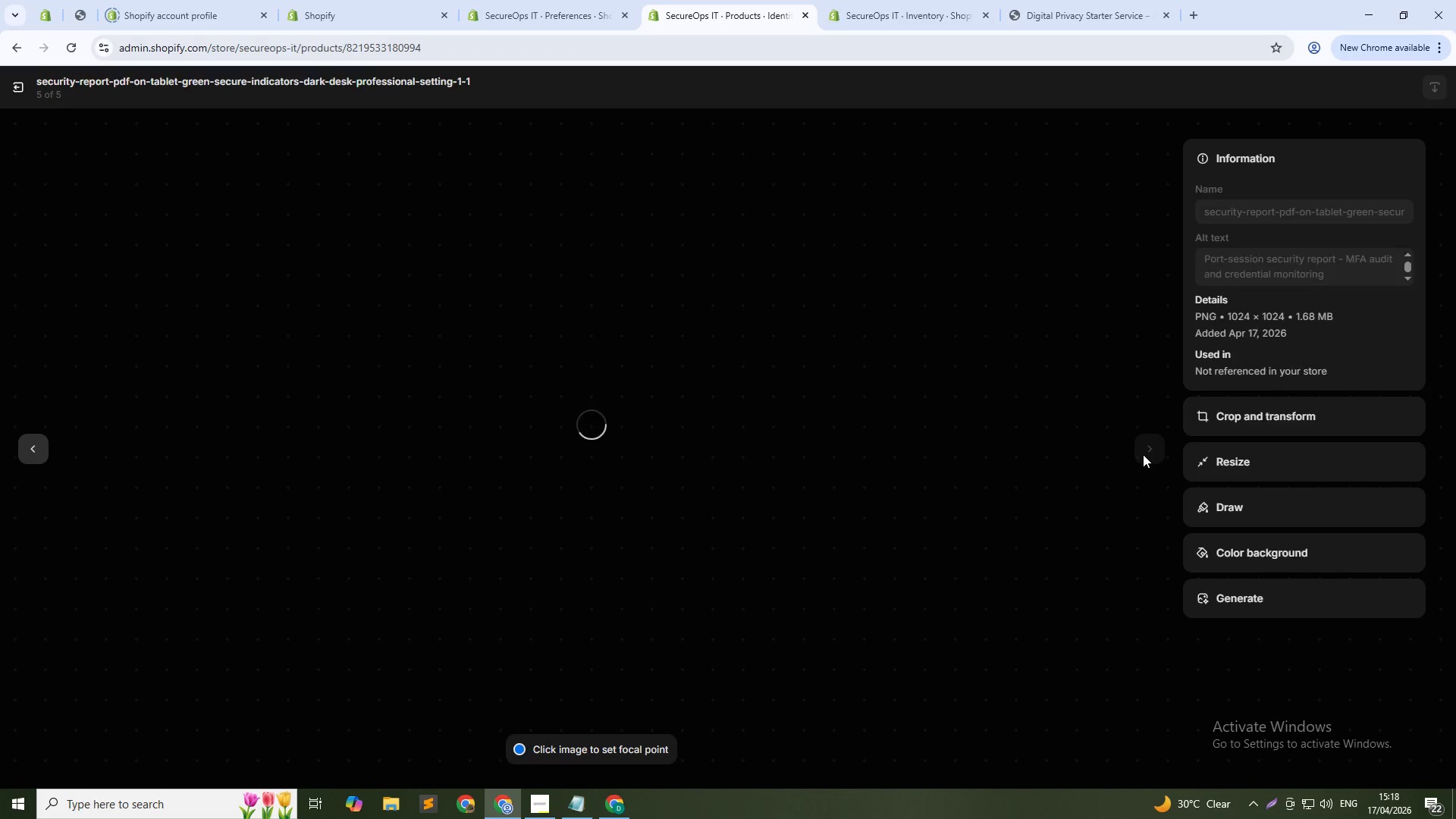 
left_click([1237, 271])
 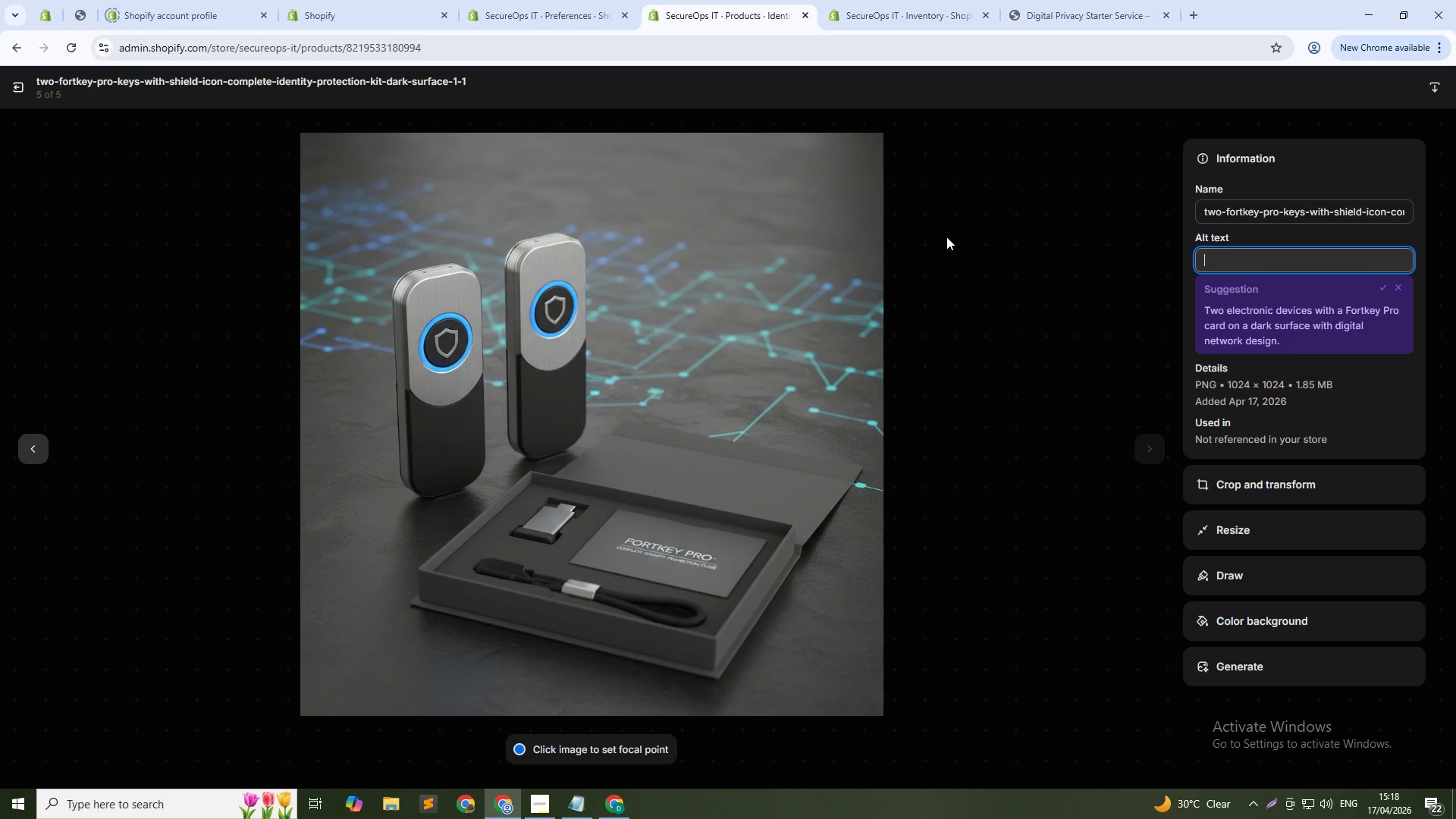 
wait(8.2)
 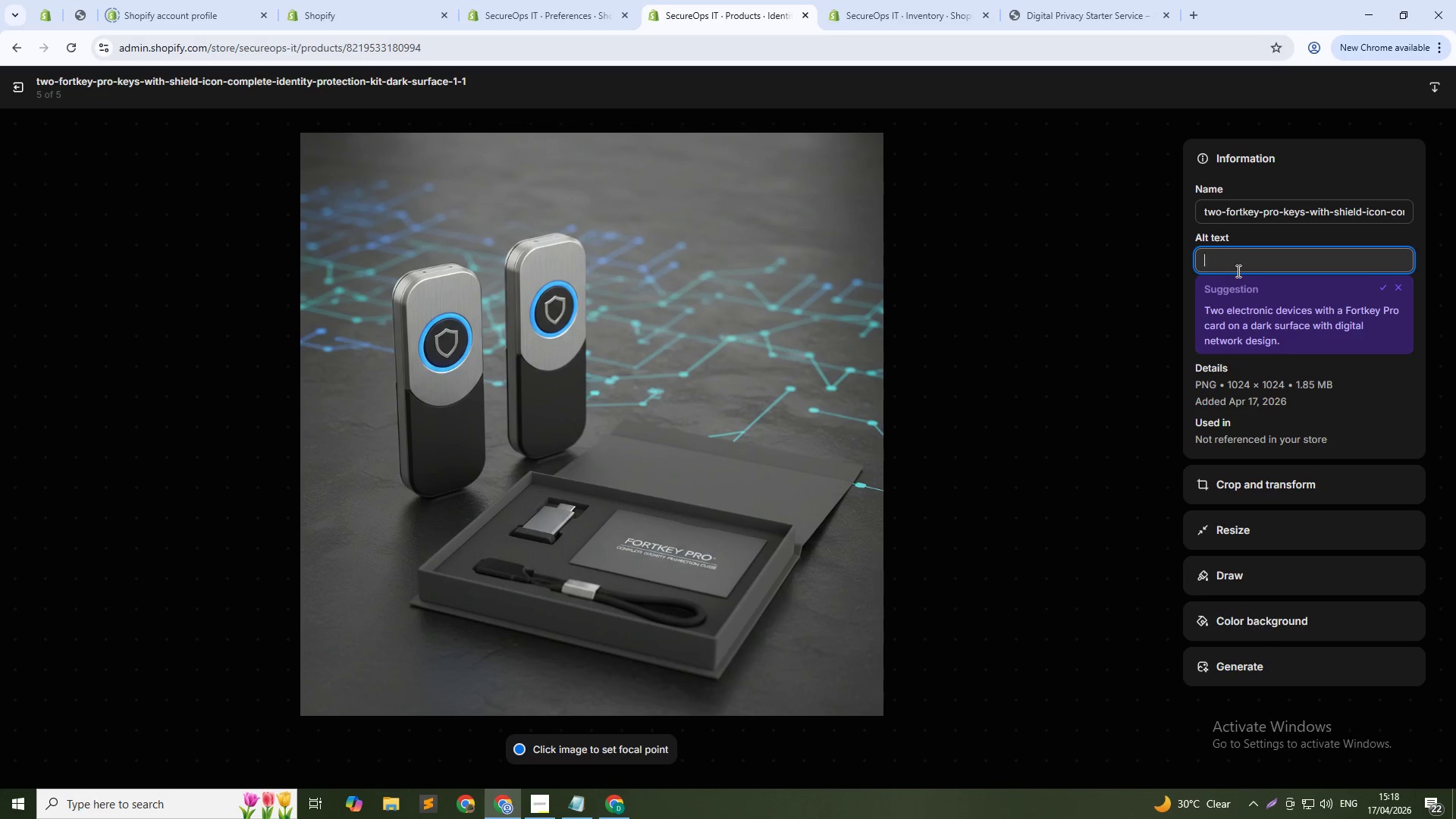 
type(Identity Shield with Fortkey Pro bundle - 1-% discount on )
 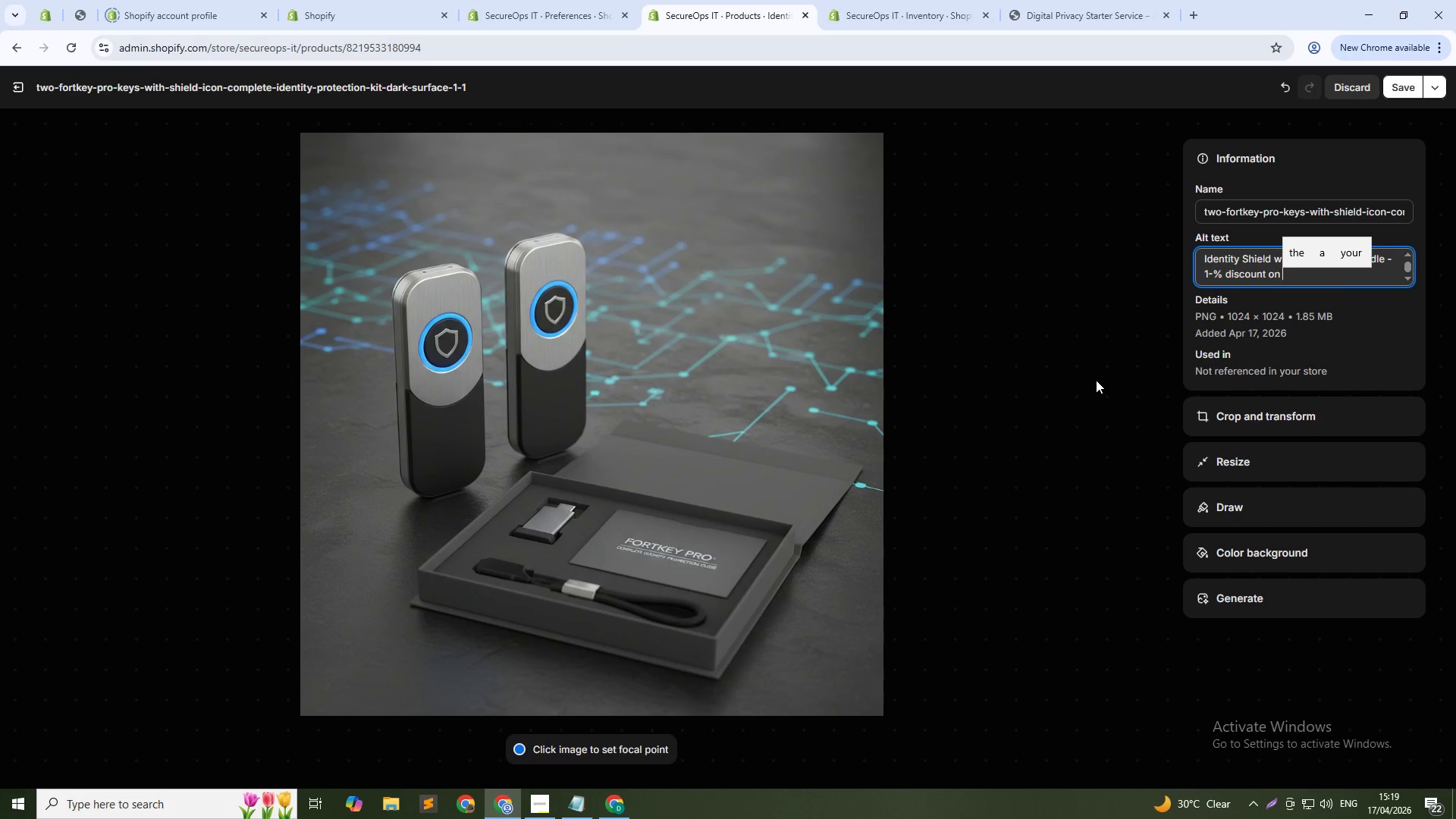 
wait(27.7)
 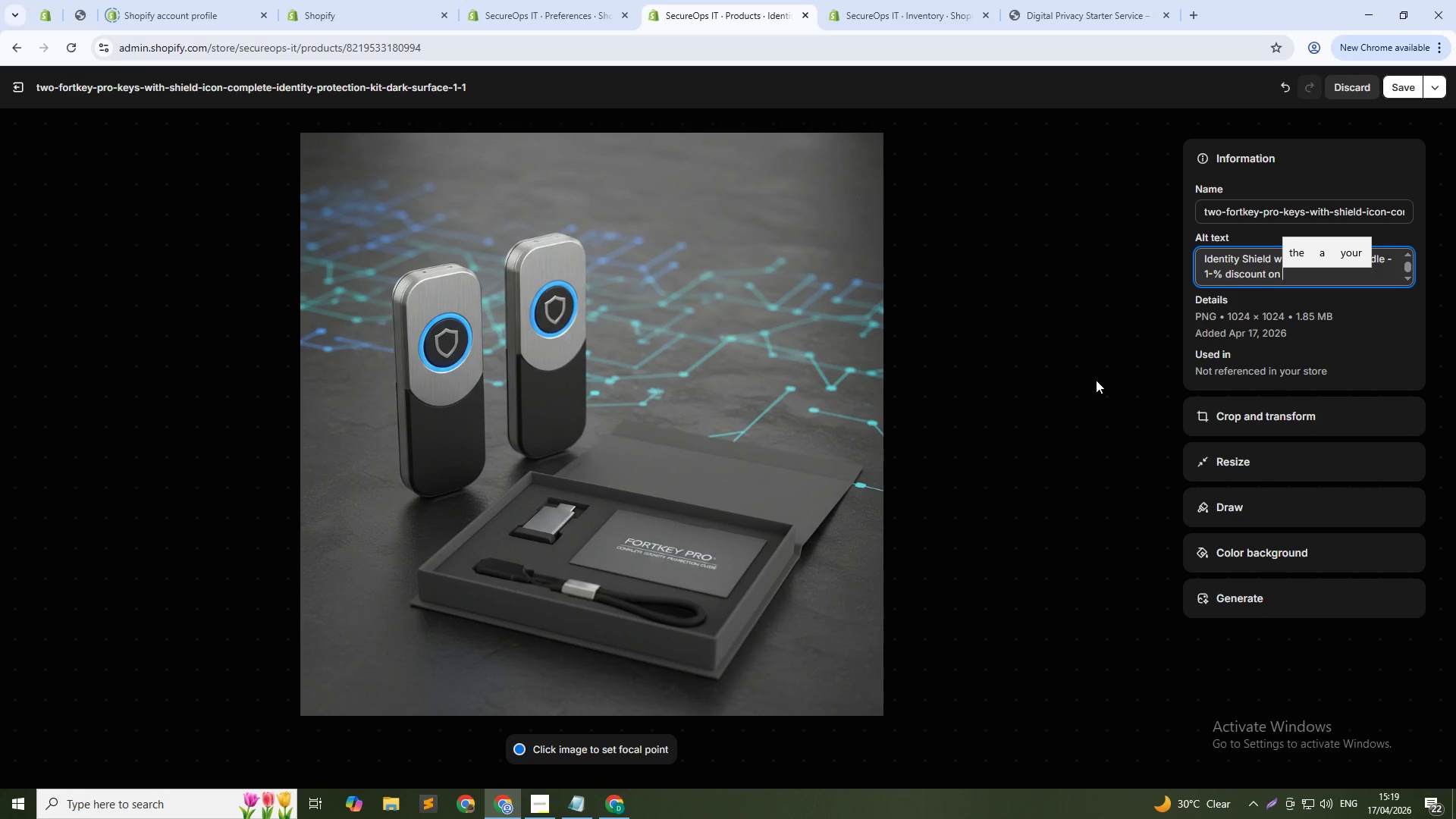 
type(hardware keys)
 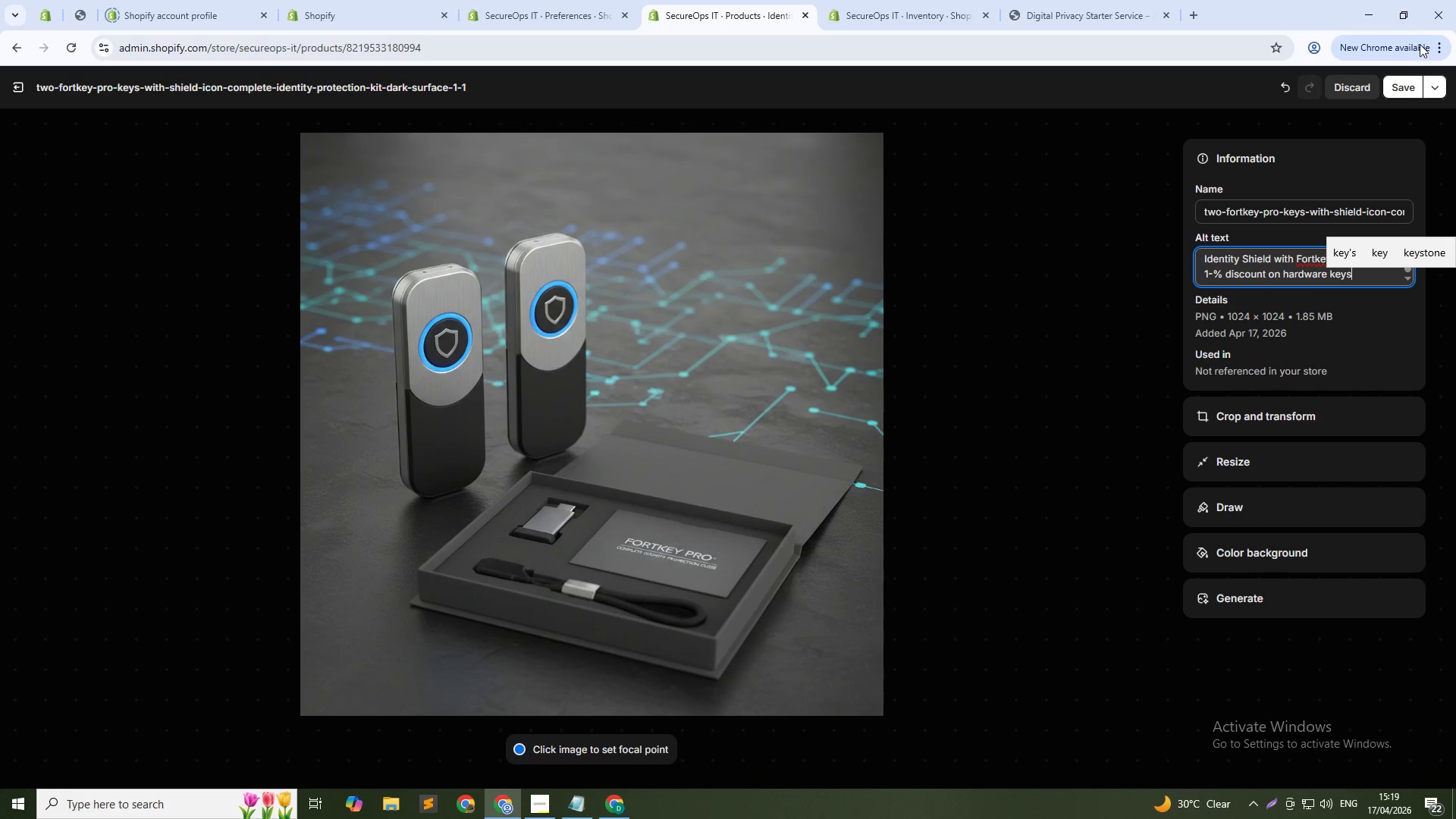 
left_click([1403, 85])
 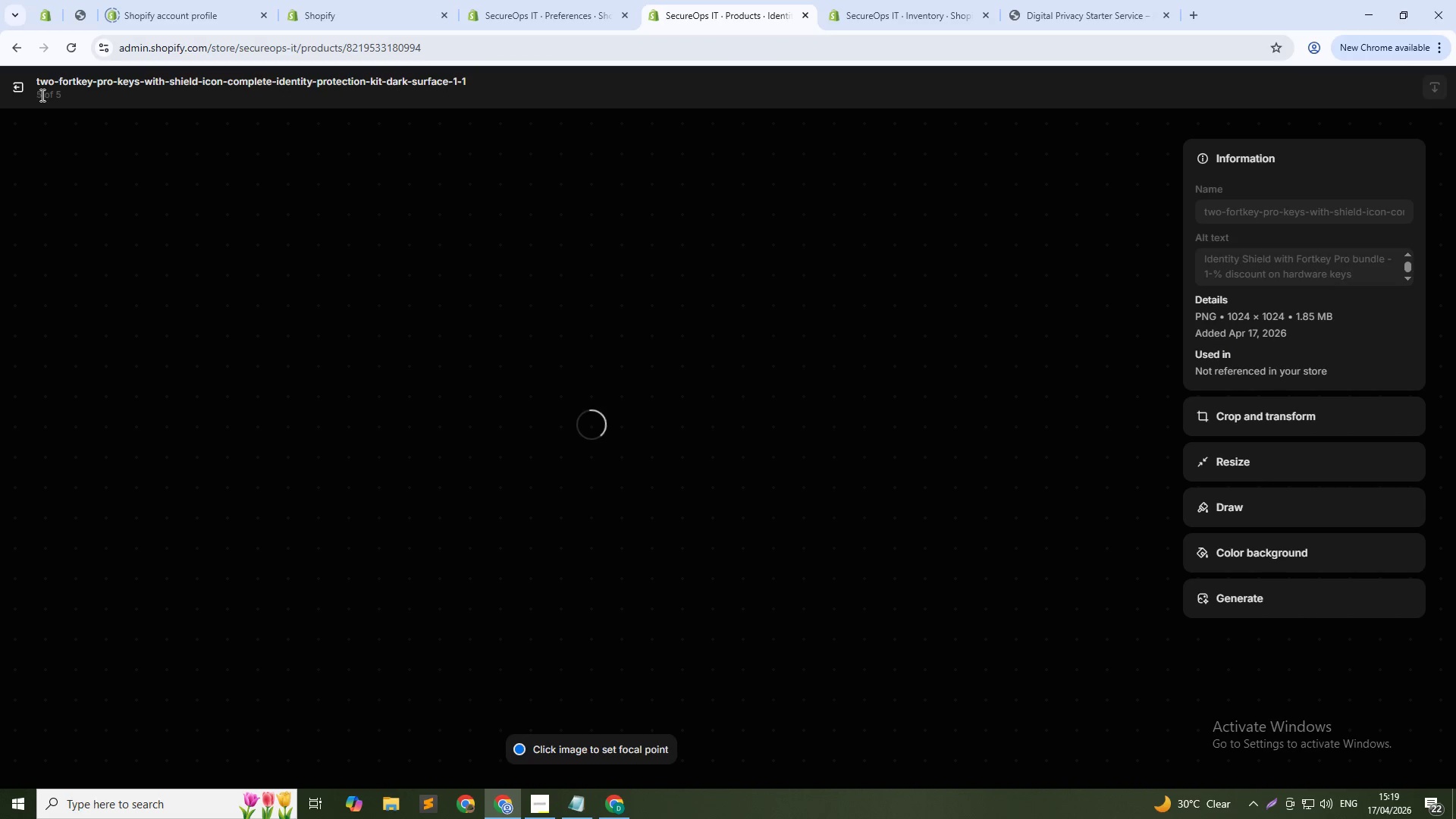 
left_click([24, 91])
 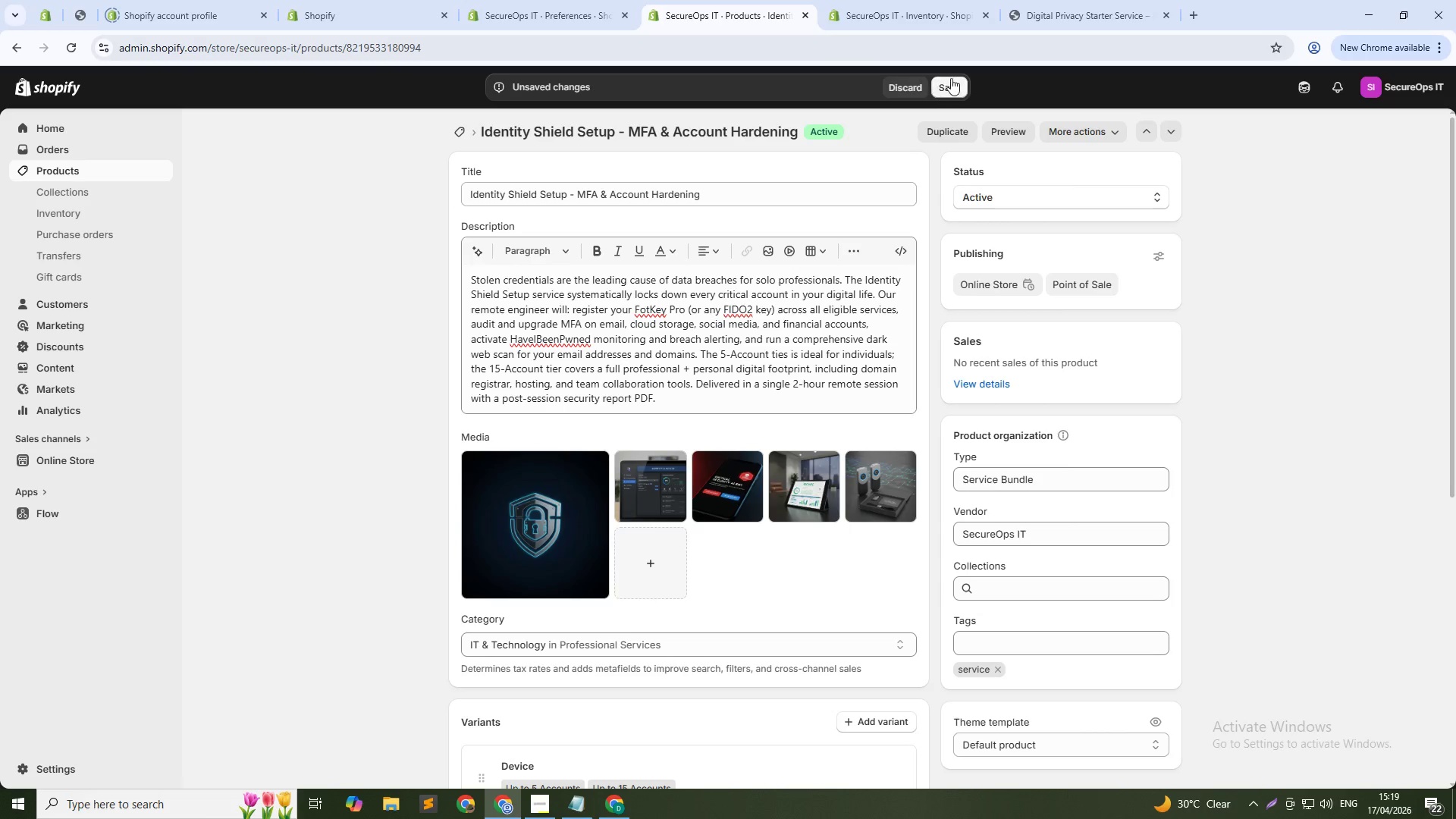 
left_click([954, 78])
 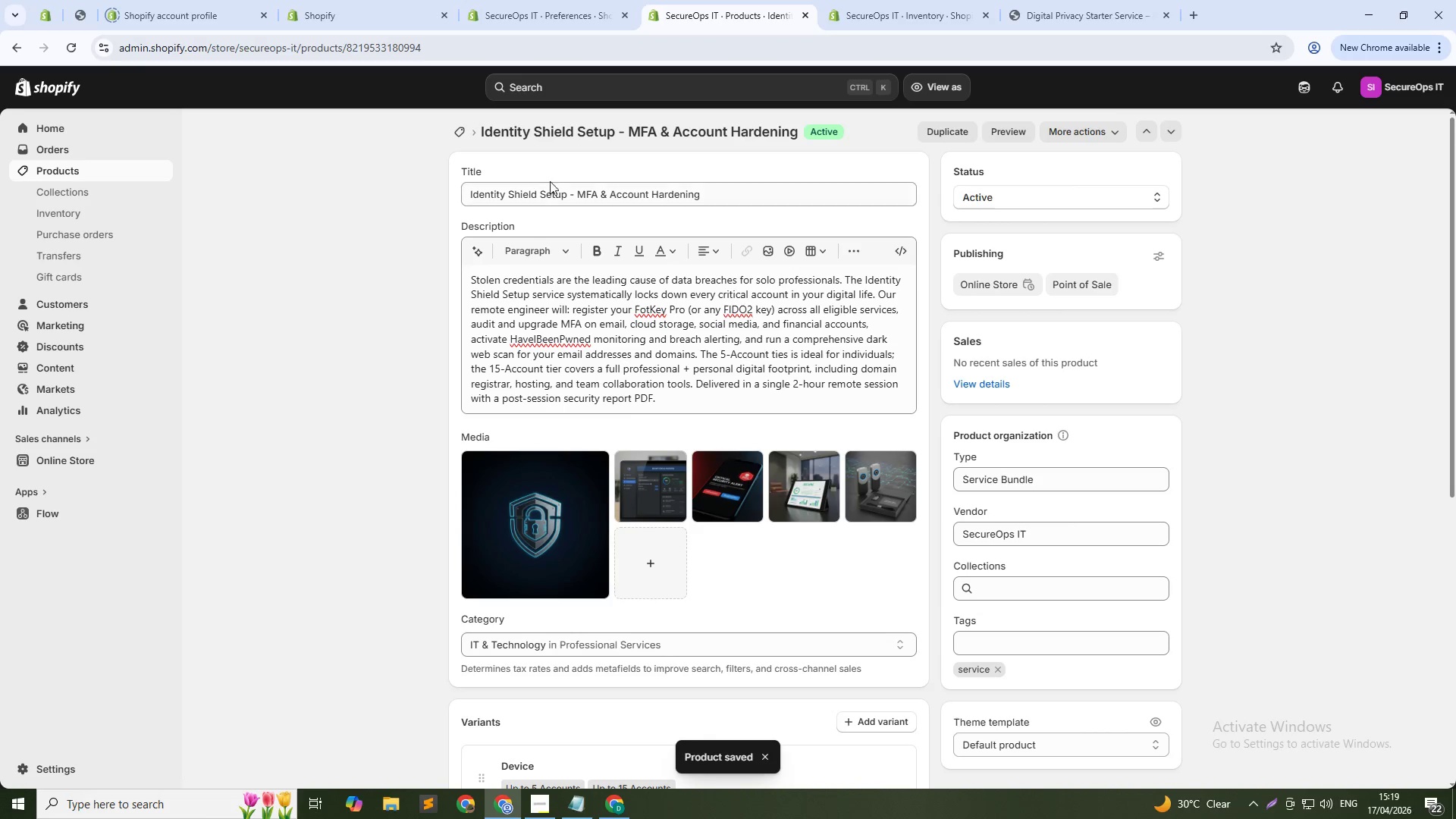 
wait(7.75)
 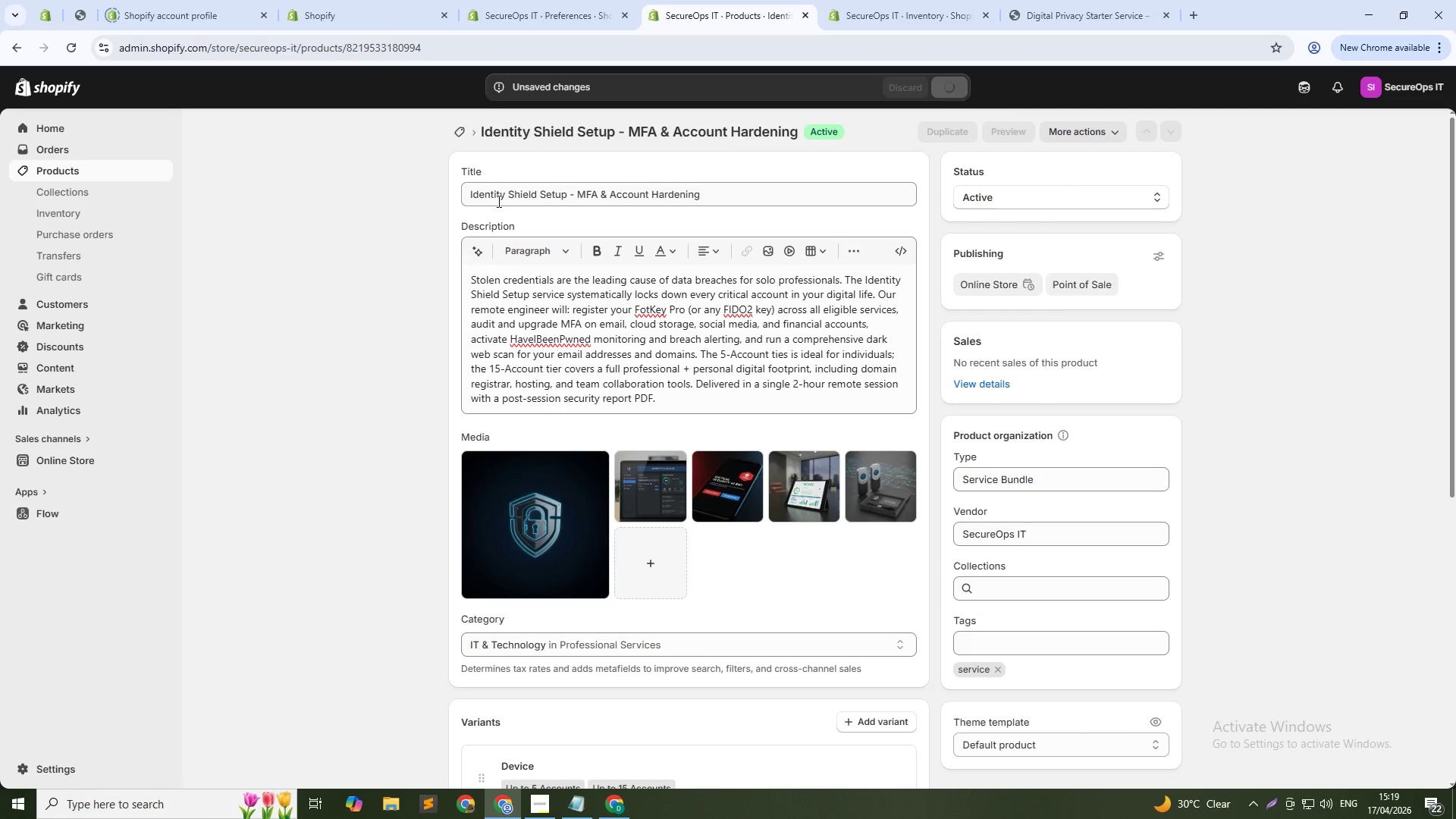 
left_click([454, 130])
 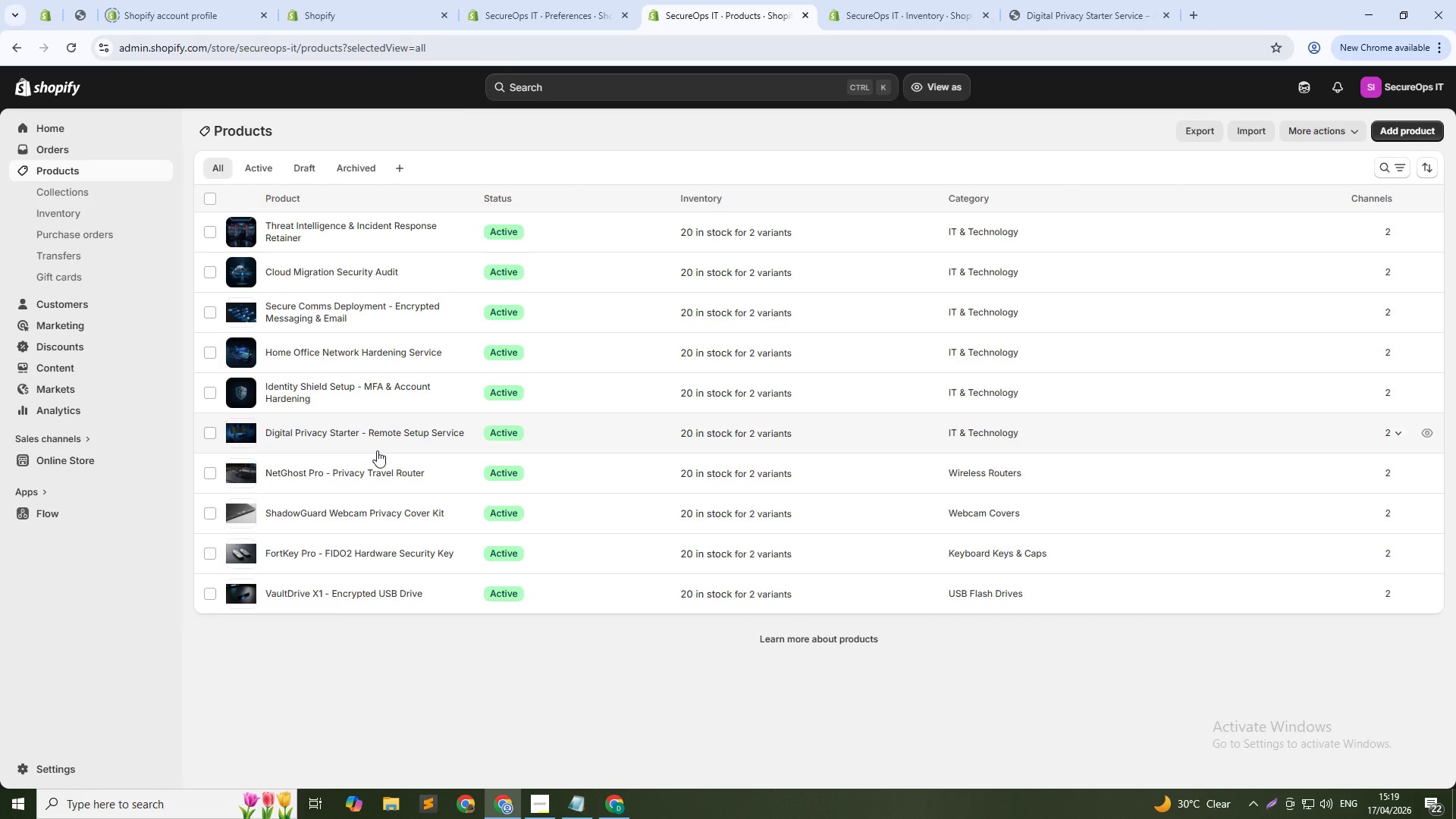 
wait(5.06)
 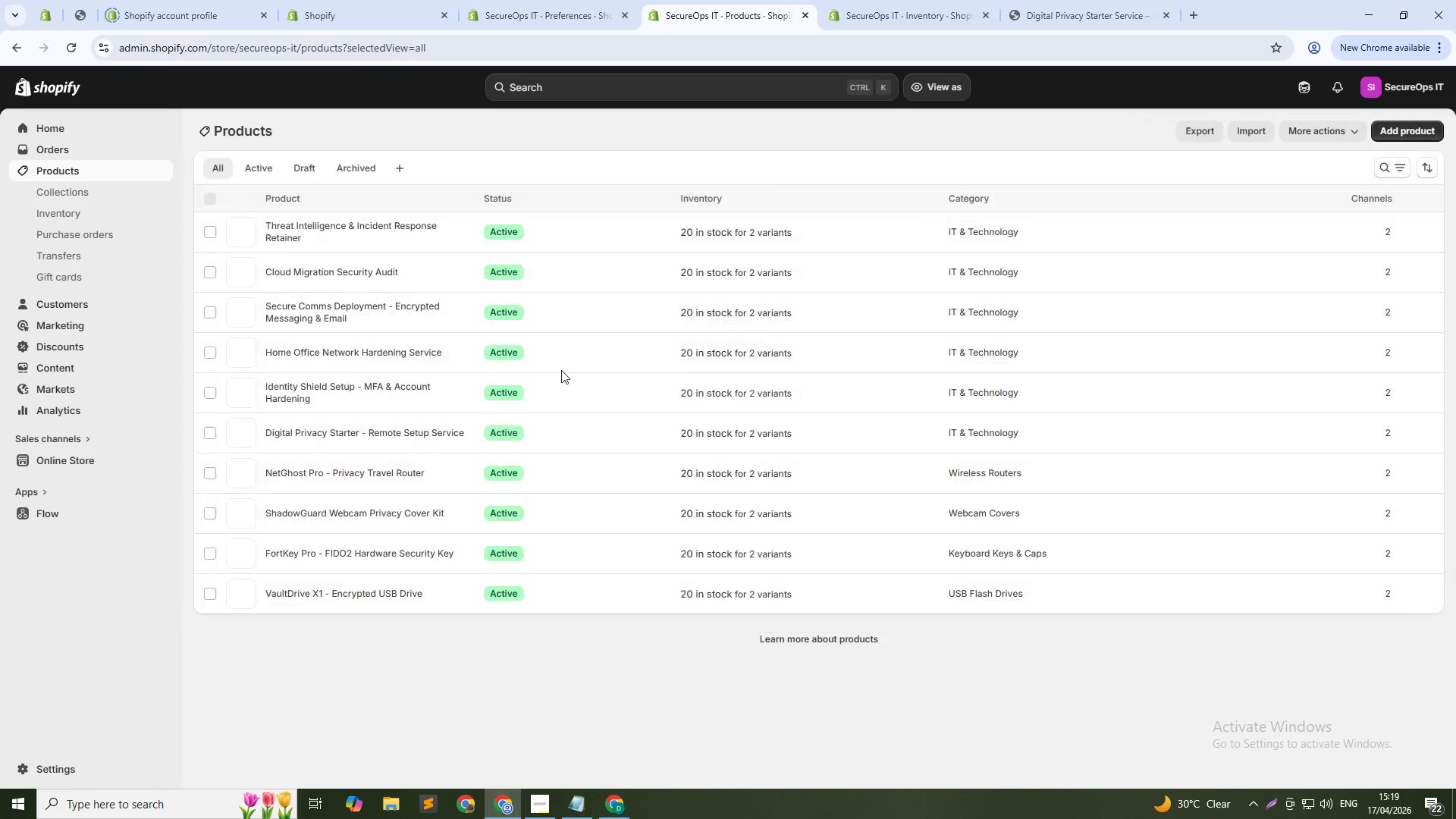 
left_click([362, 431])
 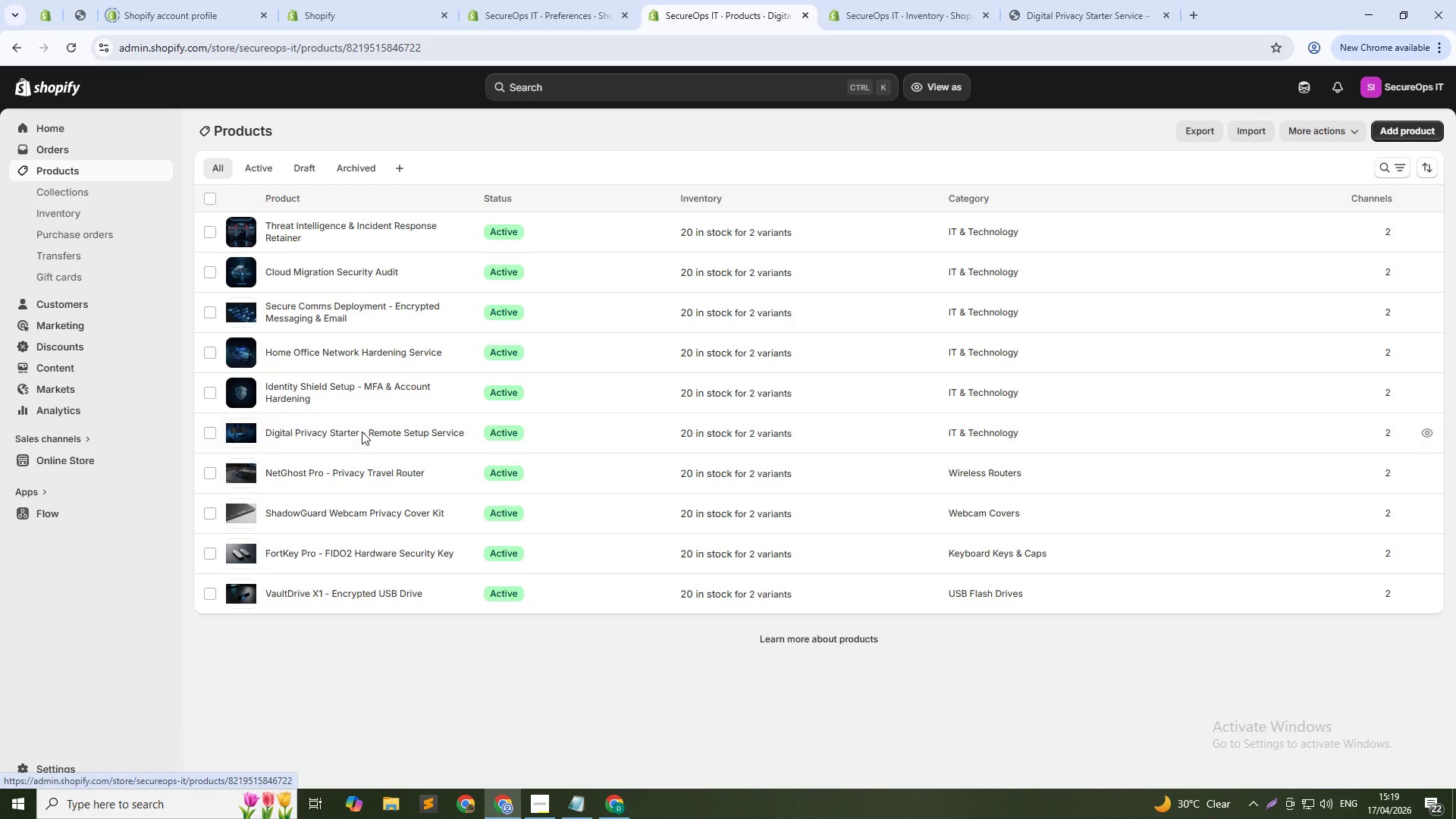 
key(Alt+Tab)